 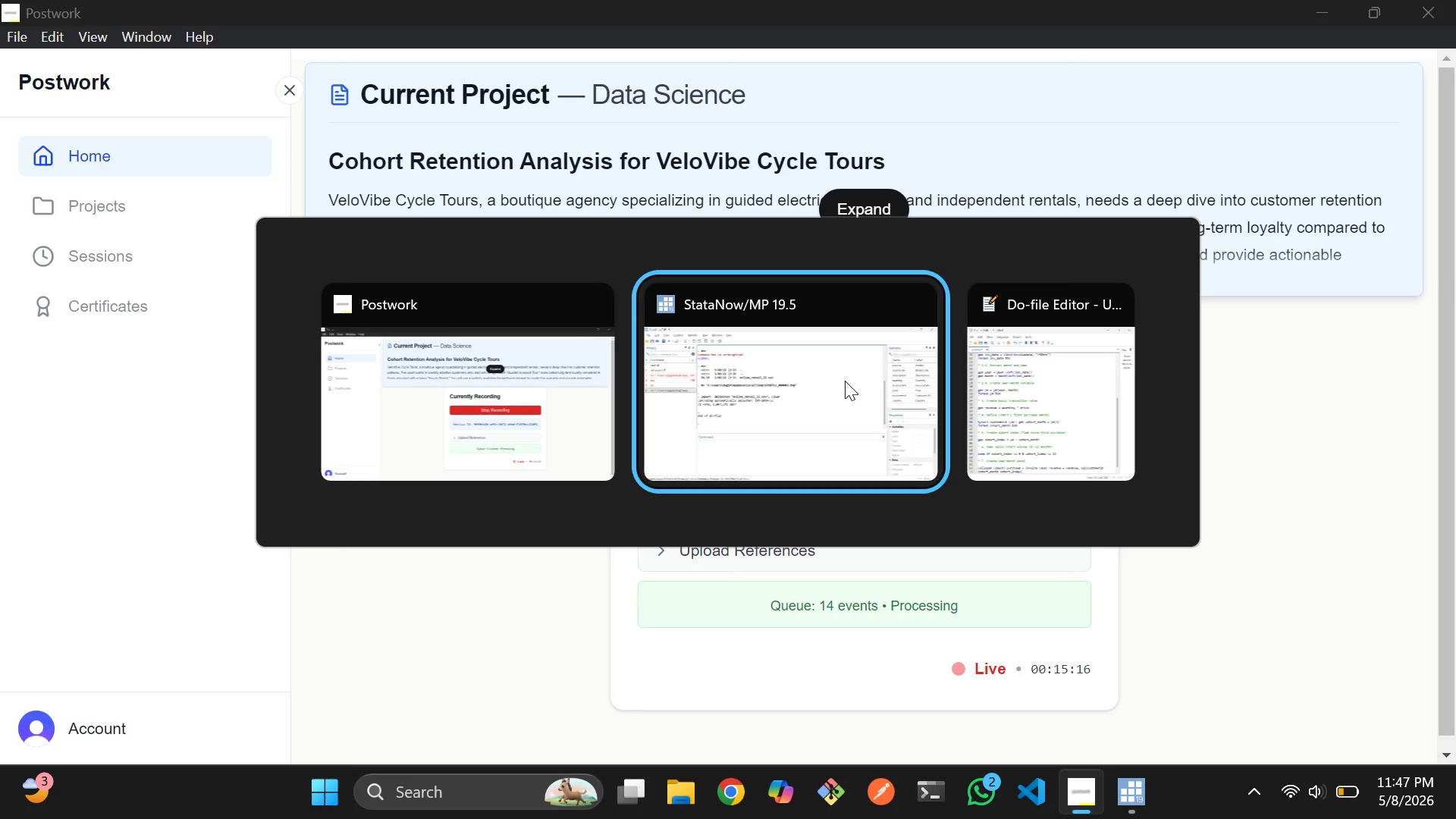 
key(Alt+Tab)
 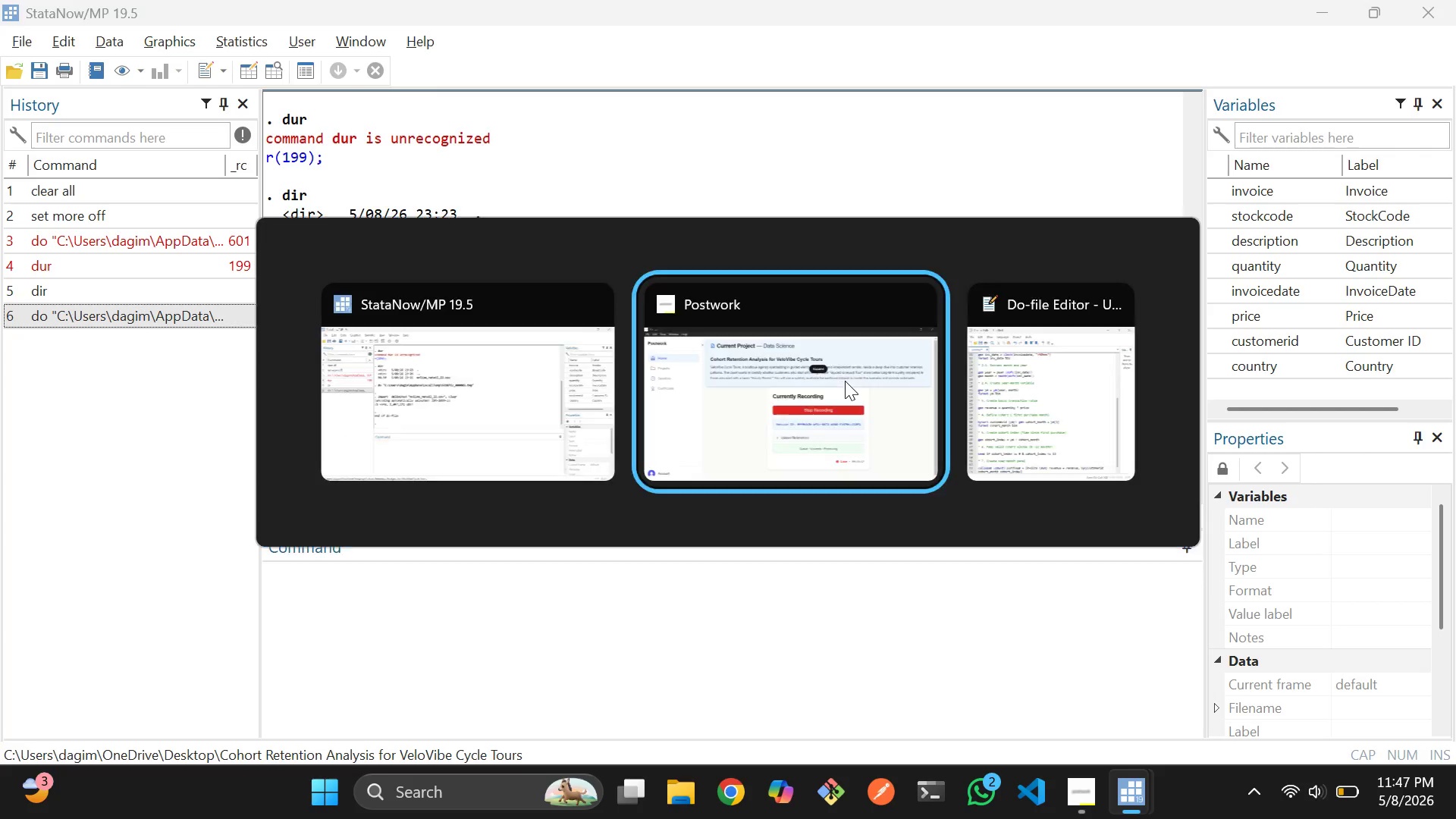 
key(Alt+Tab)
 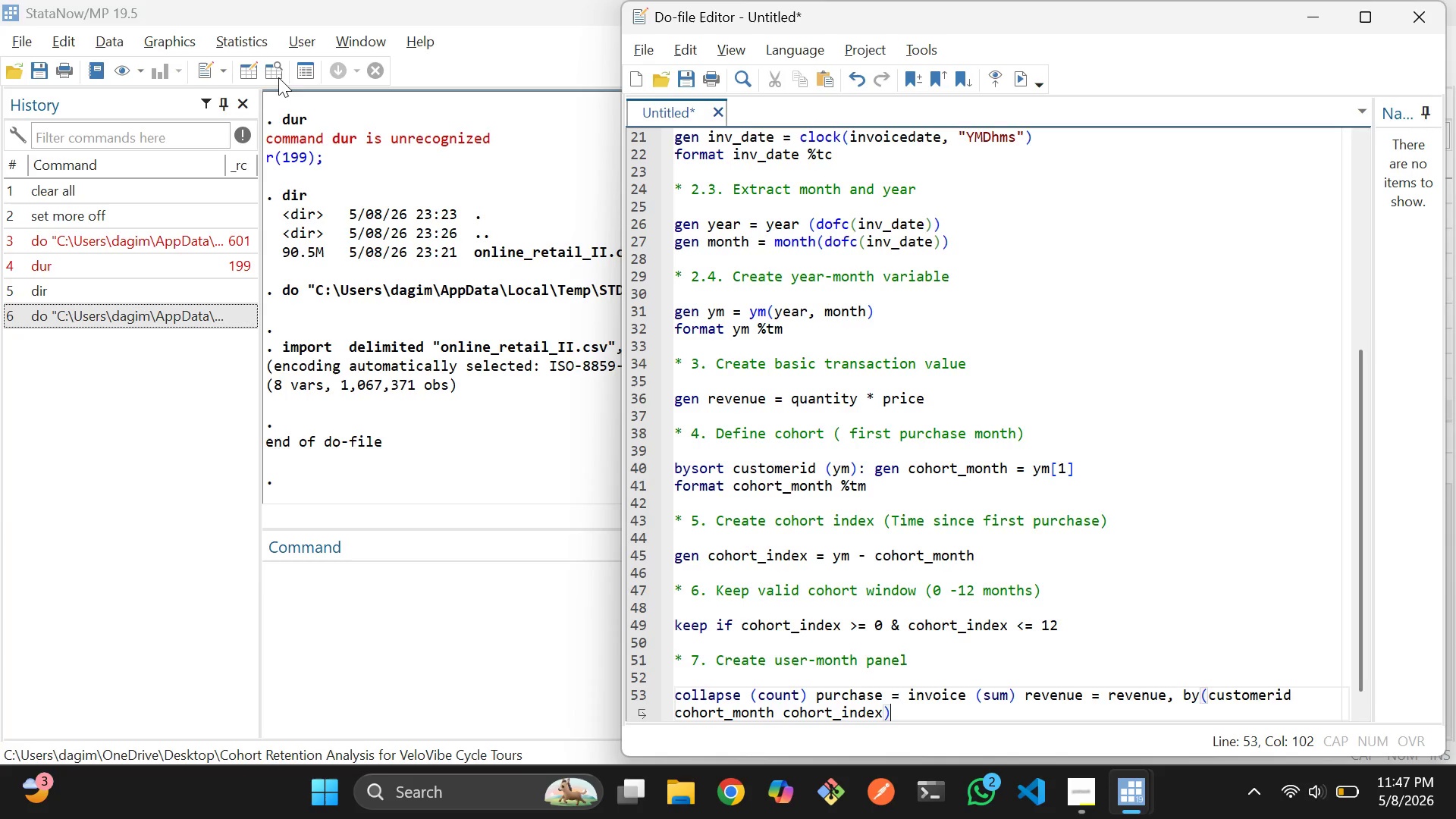 
left_click([276, 79])
 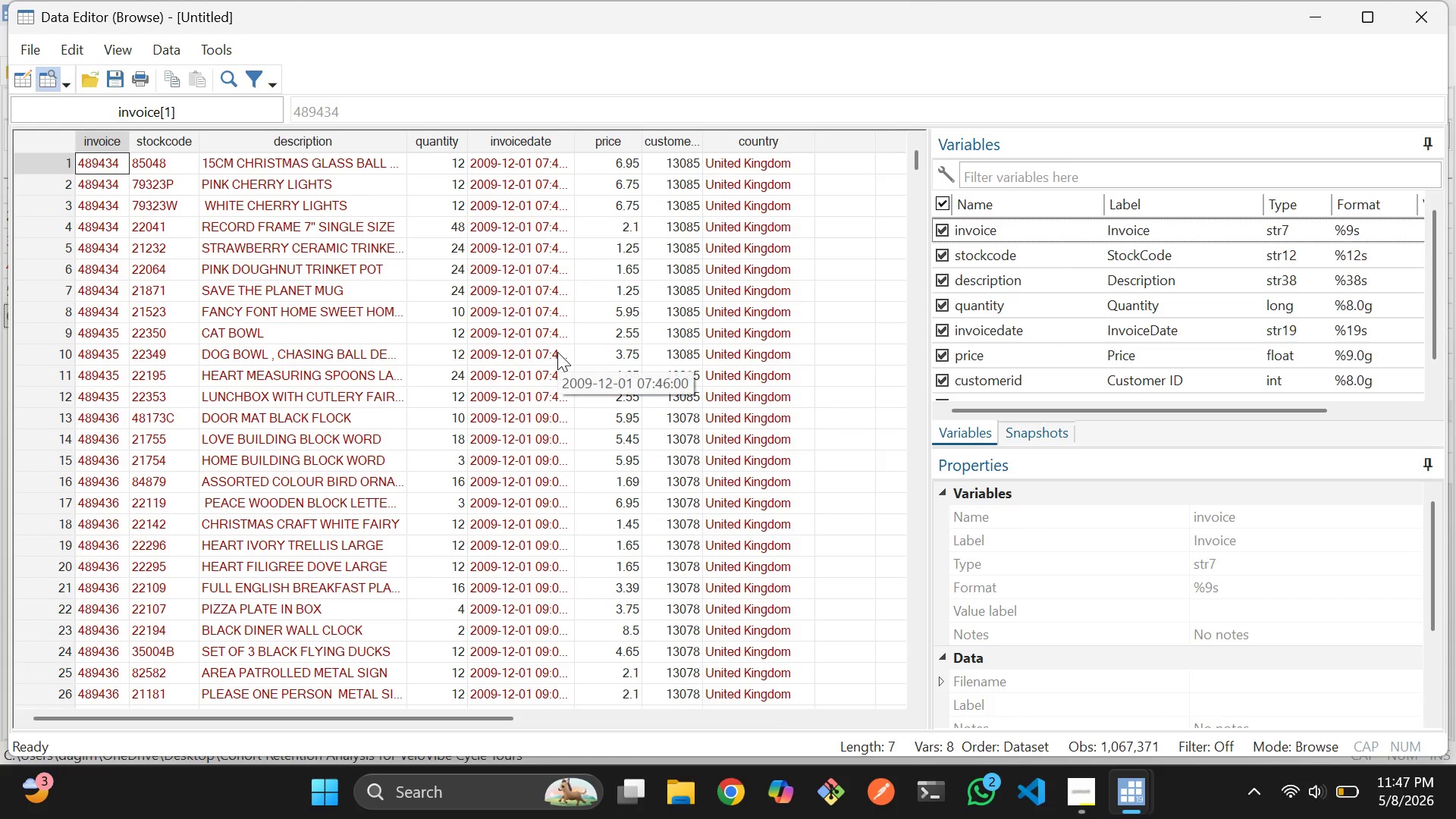 
scroll: coordinate [593, 456], scroll_direction: down, amount: 1.0
 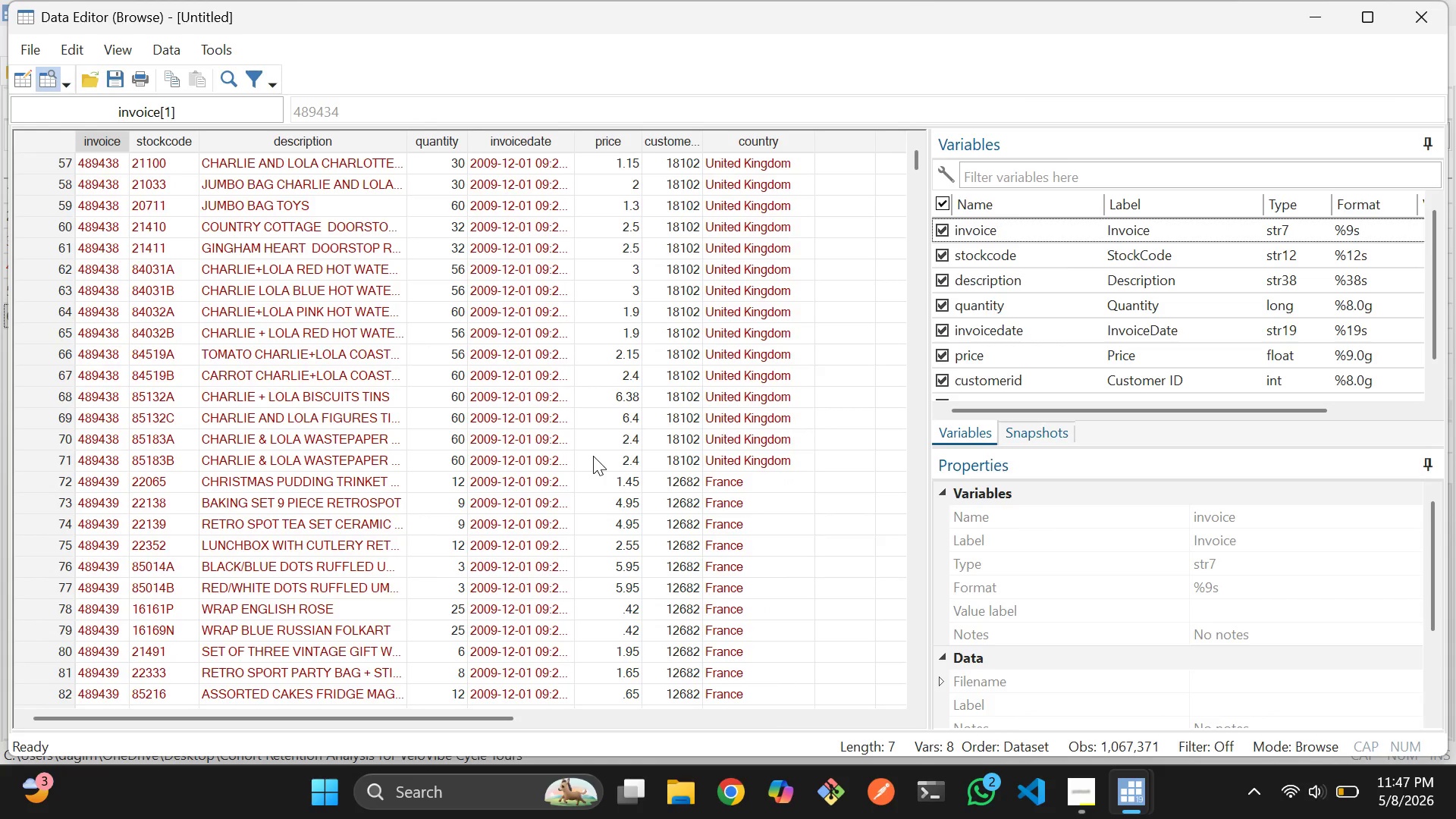 
scroll: coordinate [593, 456], scroll_direction: none, amount: 0.0
 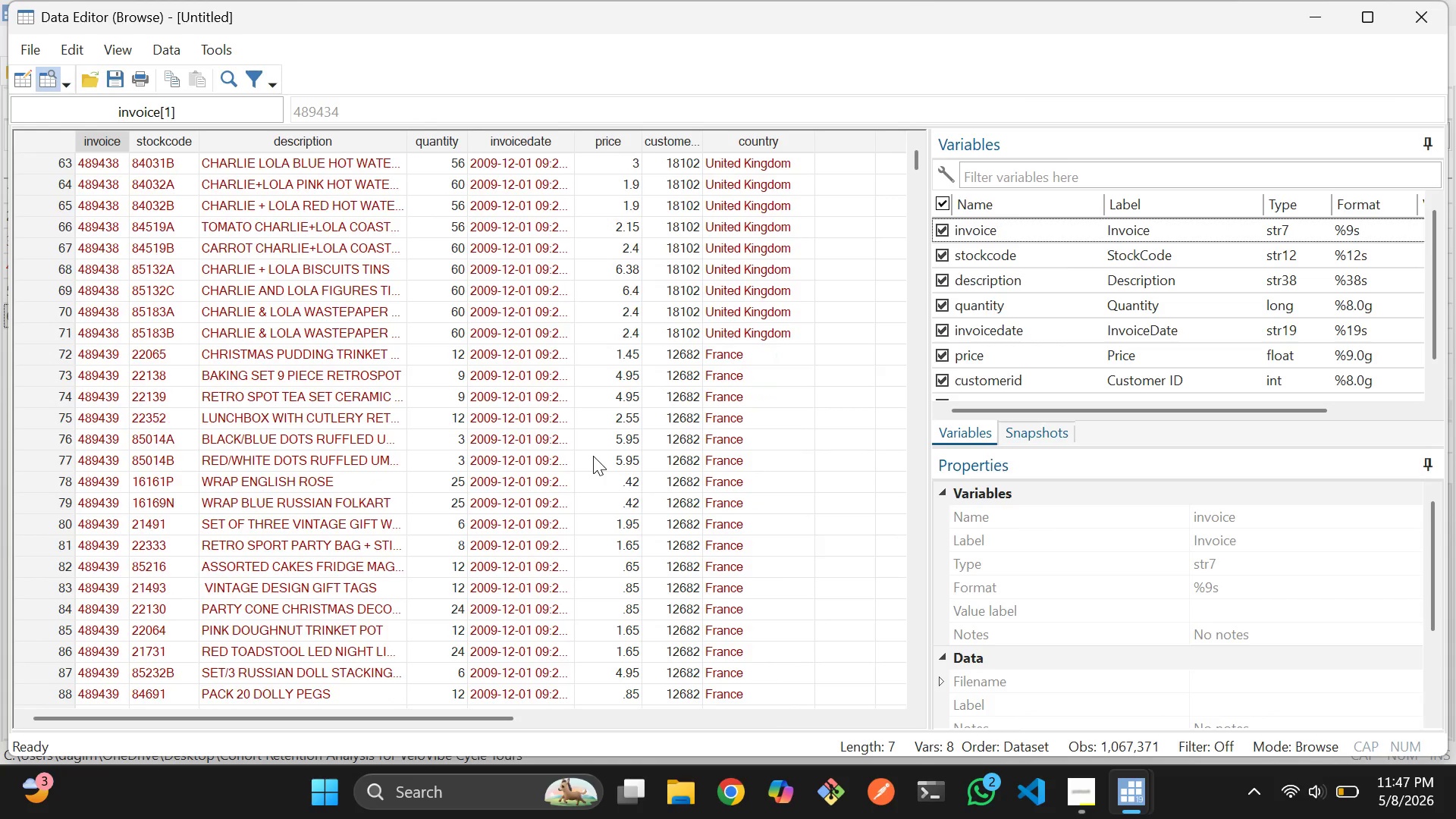 
scroll: coordinate [593, 456], scroll_direction: down, amount: 1.0
 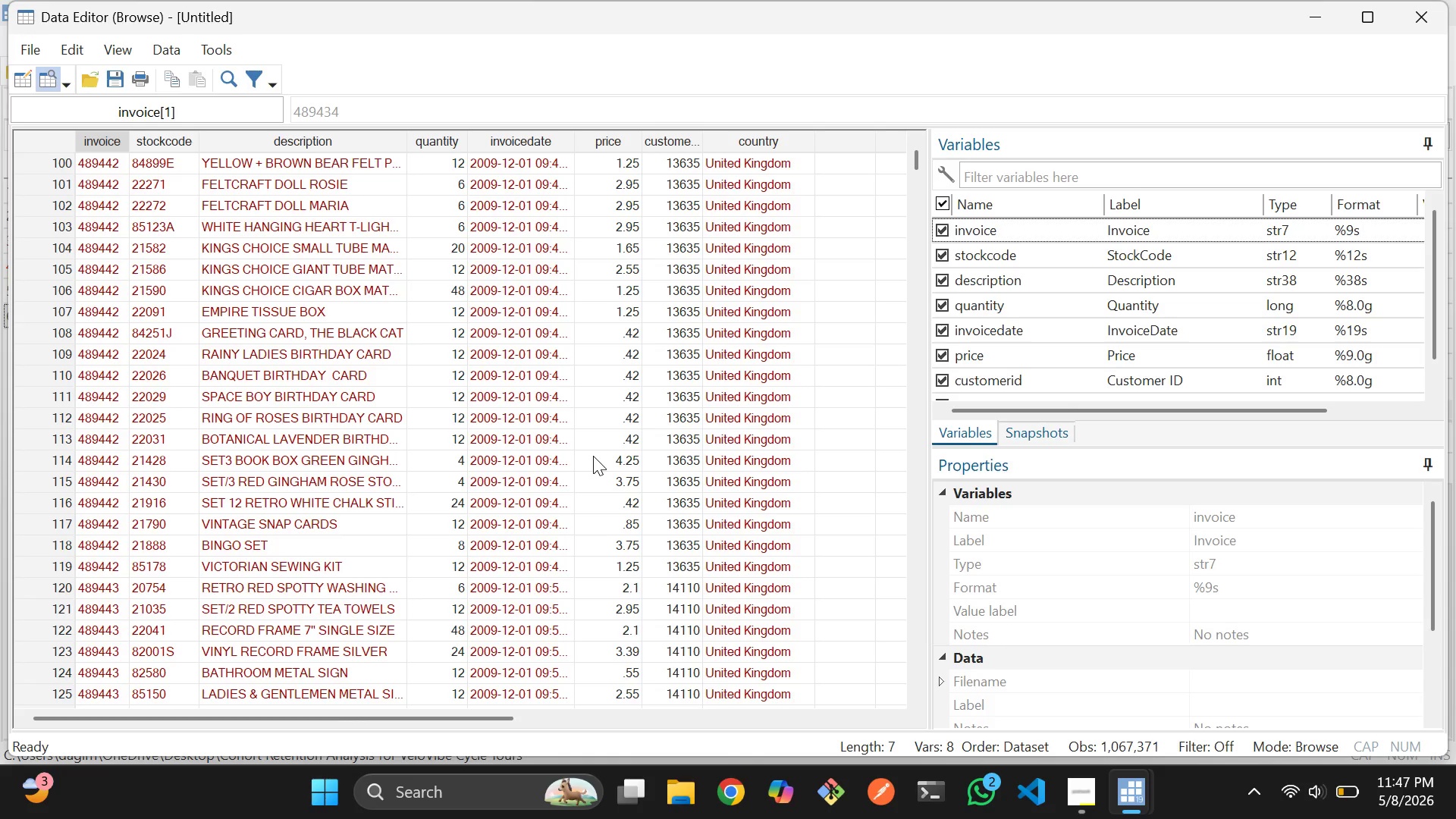 
scroll: coordinate [593, 456], scroll_direction: none, amount: 0.0
 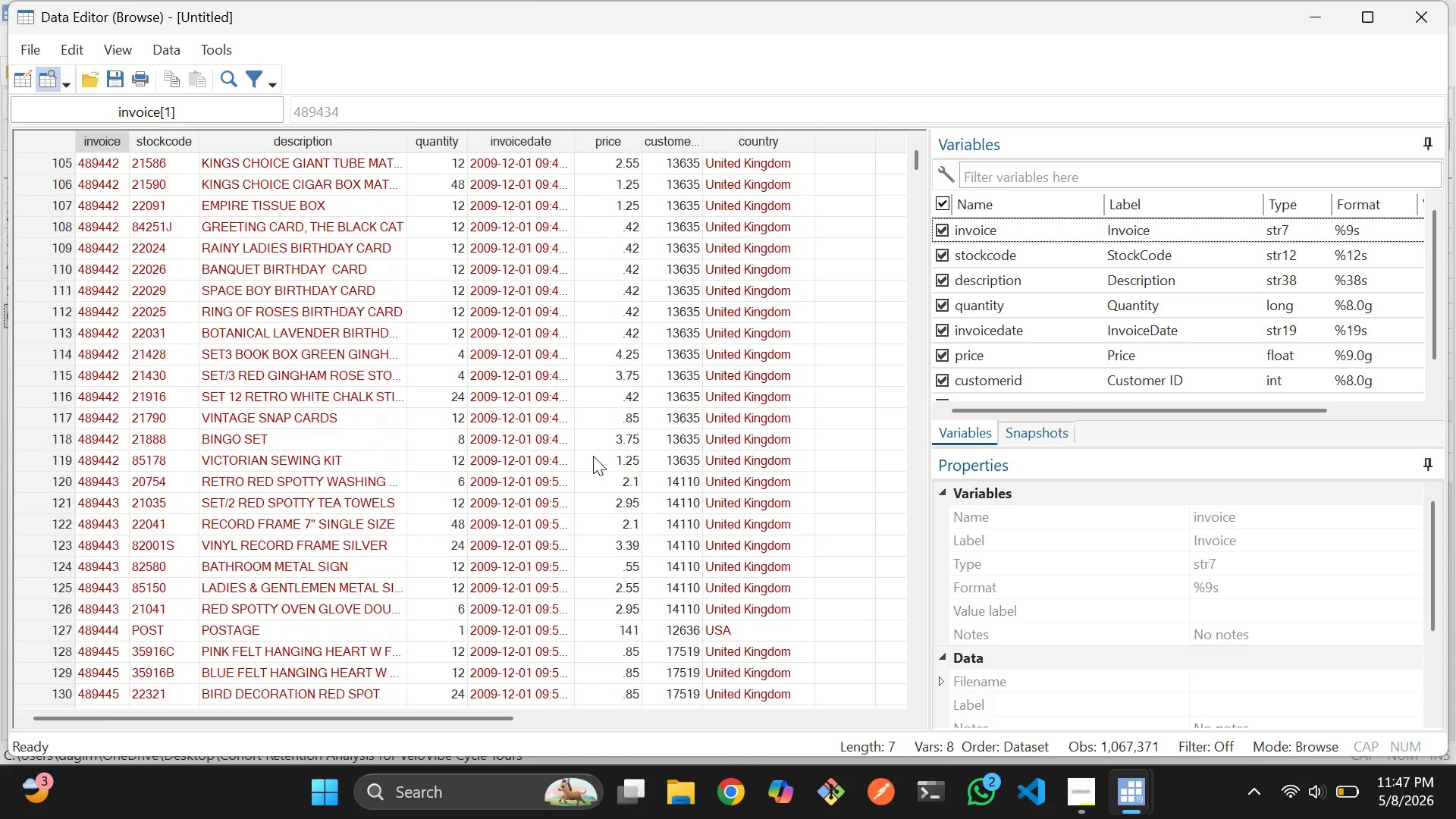 
scroll: coordinate [593, 456], scroll_direction: up, amount: 1.0
 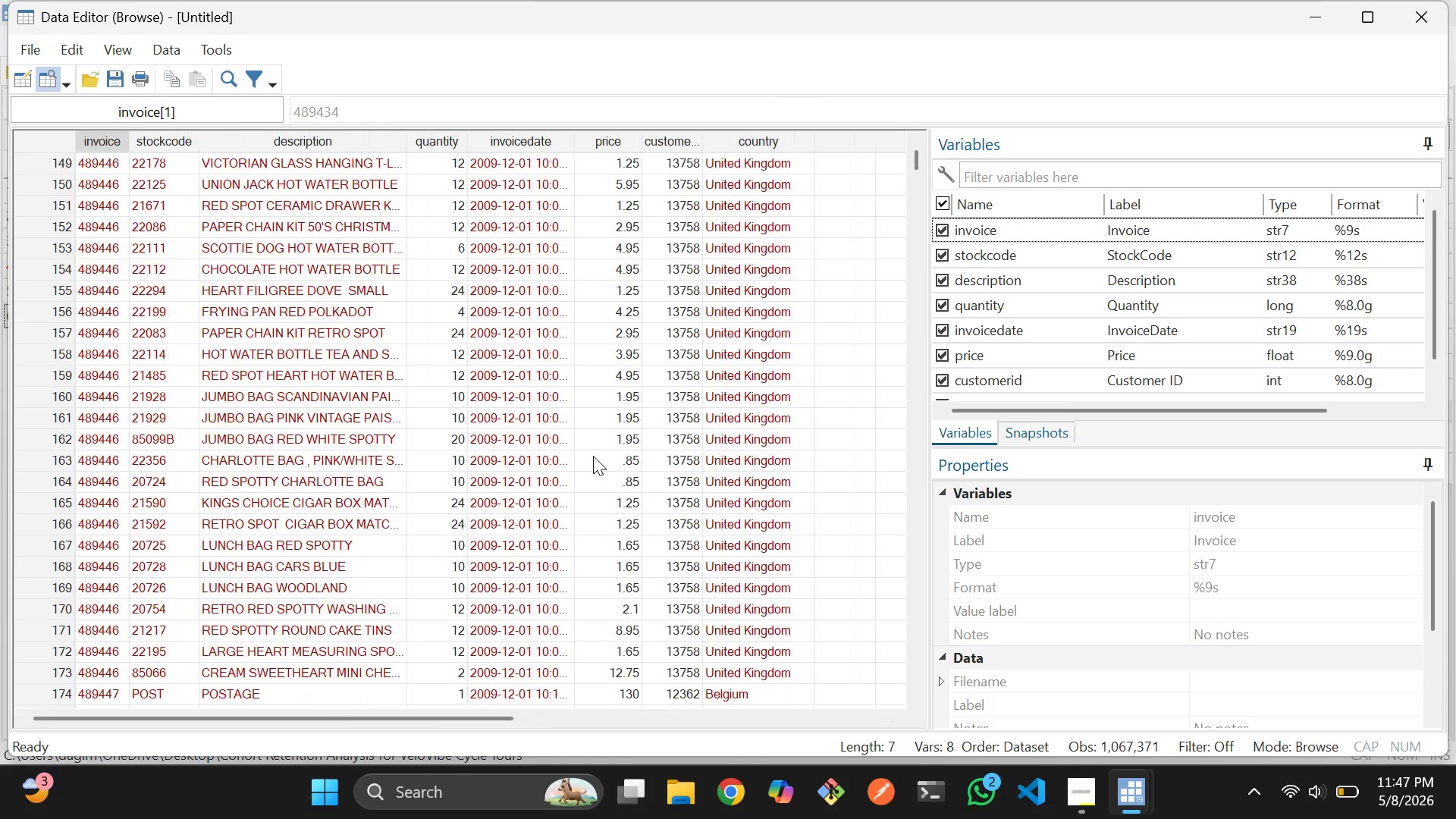 
scroll: coordinate [593, 456], scroll_direction: none, amount: 0.0
 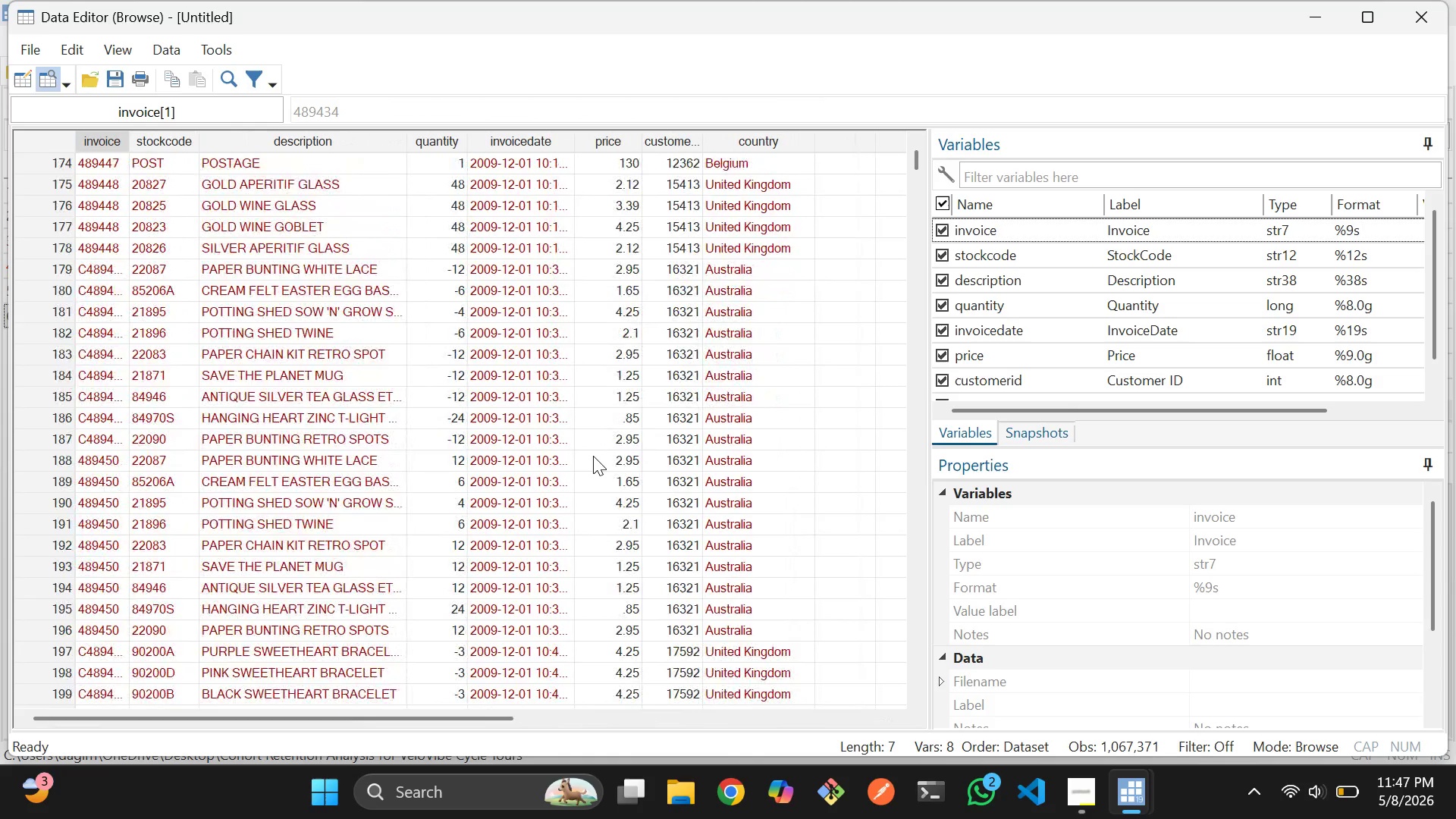 
scroll: coordinate [593, 456], scroll_direction: down, amount: 1.0
 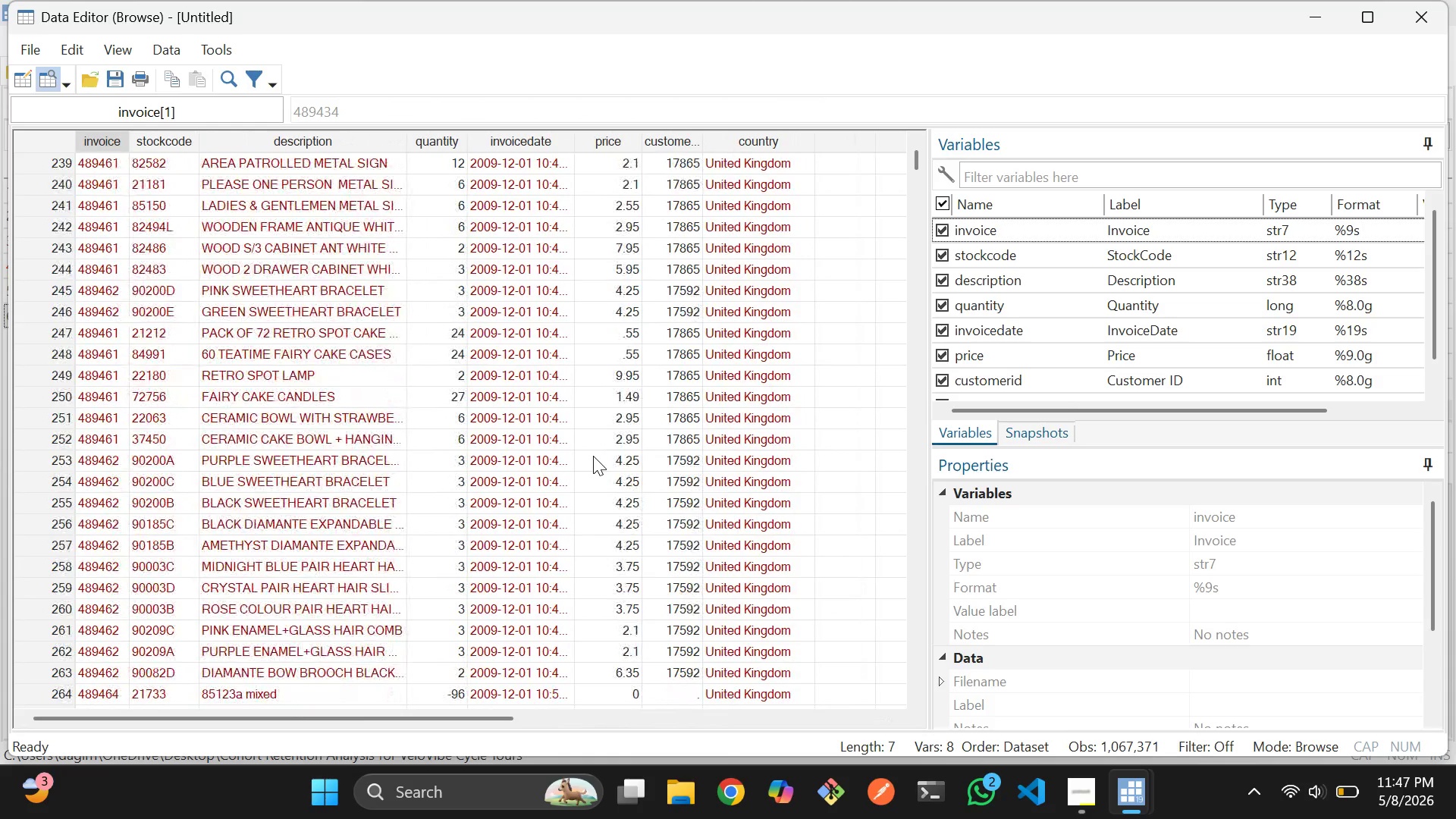 
scroll: coordinate [593, 456], scroll_direction: none, amount: 0.0
 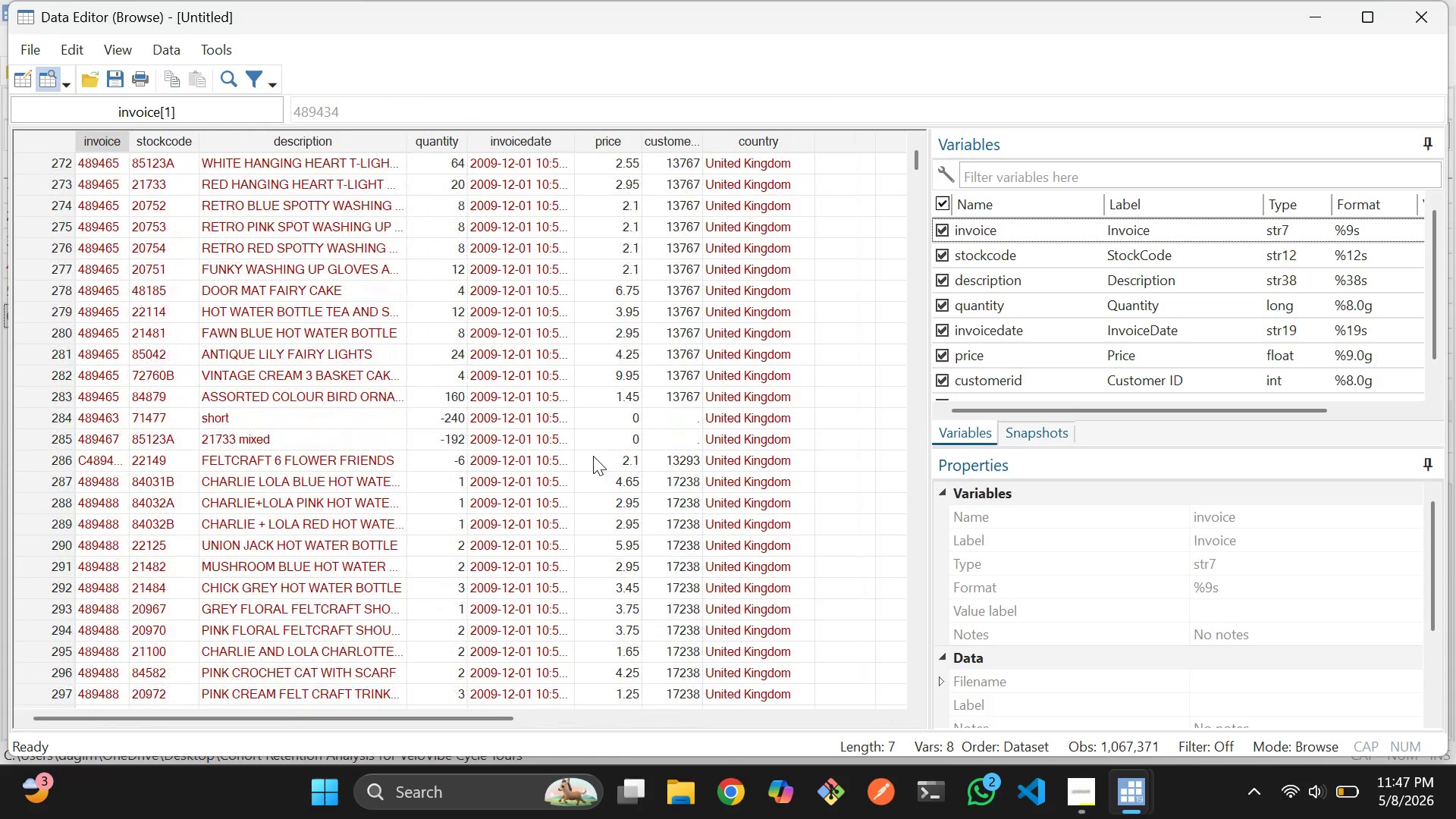 
scroll: coordinate [593, 456], scroll_direction: down, amount: 2.0
 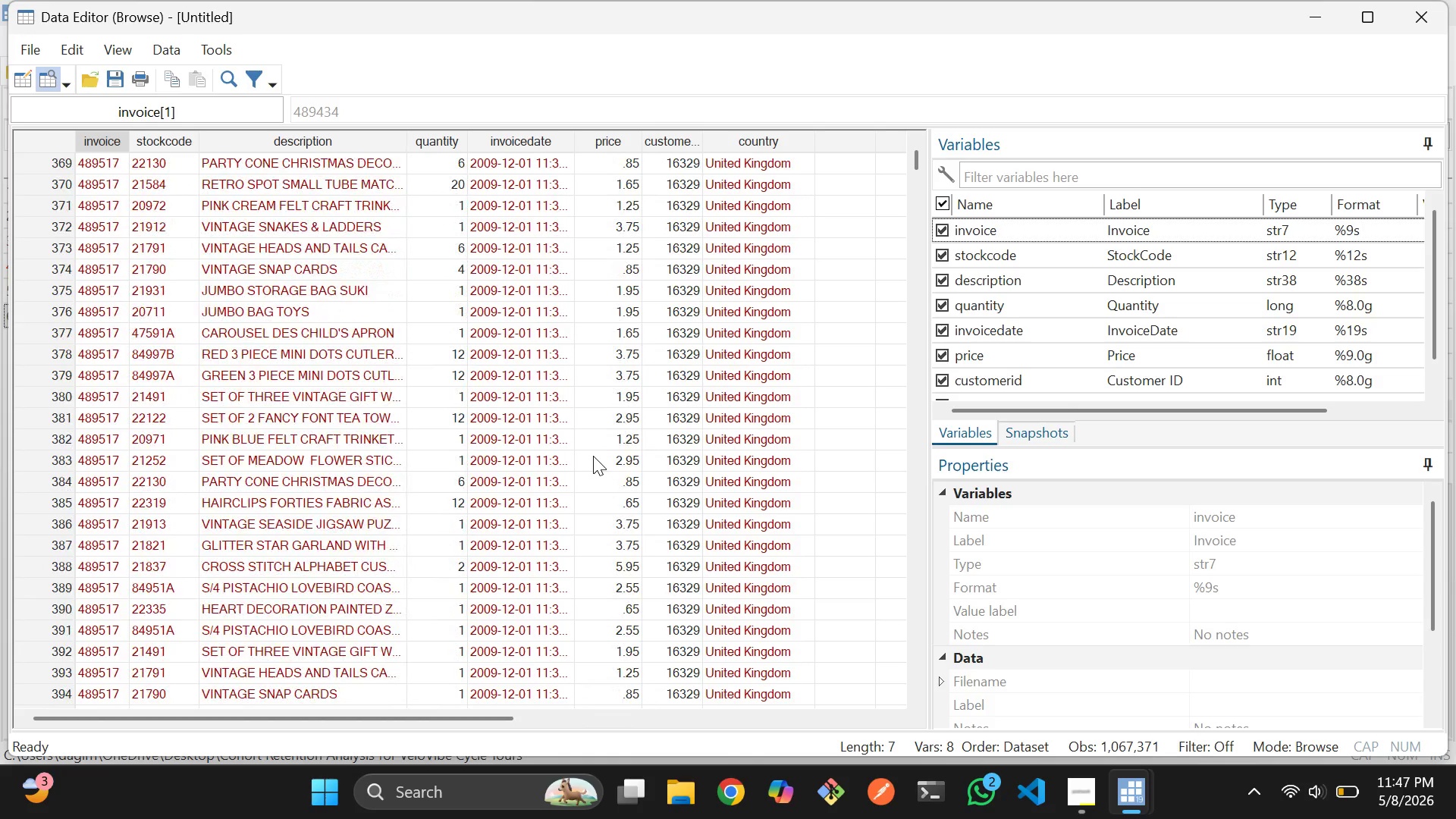 
scroll: coordinate [593, 456], scroll_direction: none, amount: 0.0
 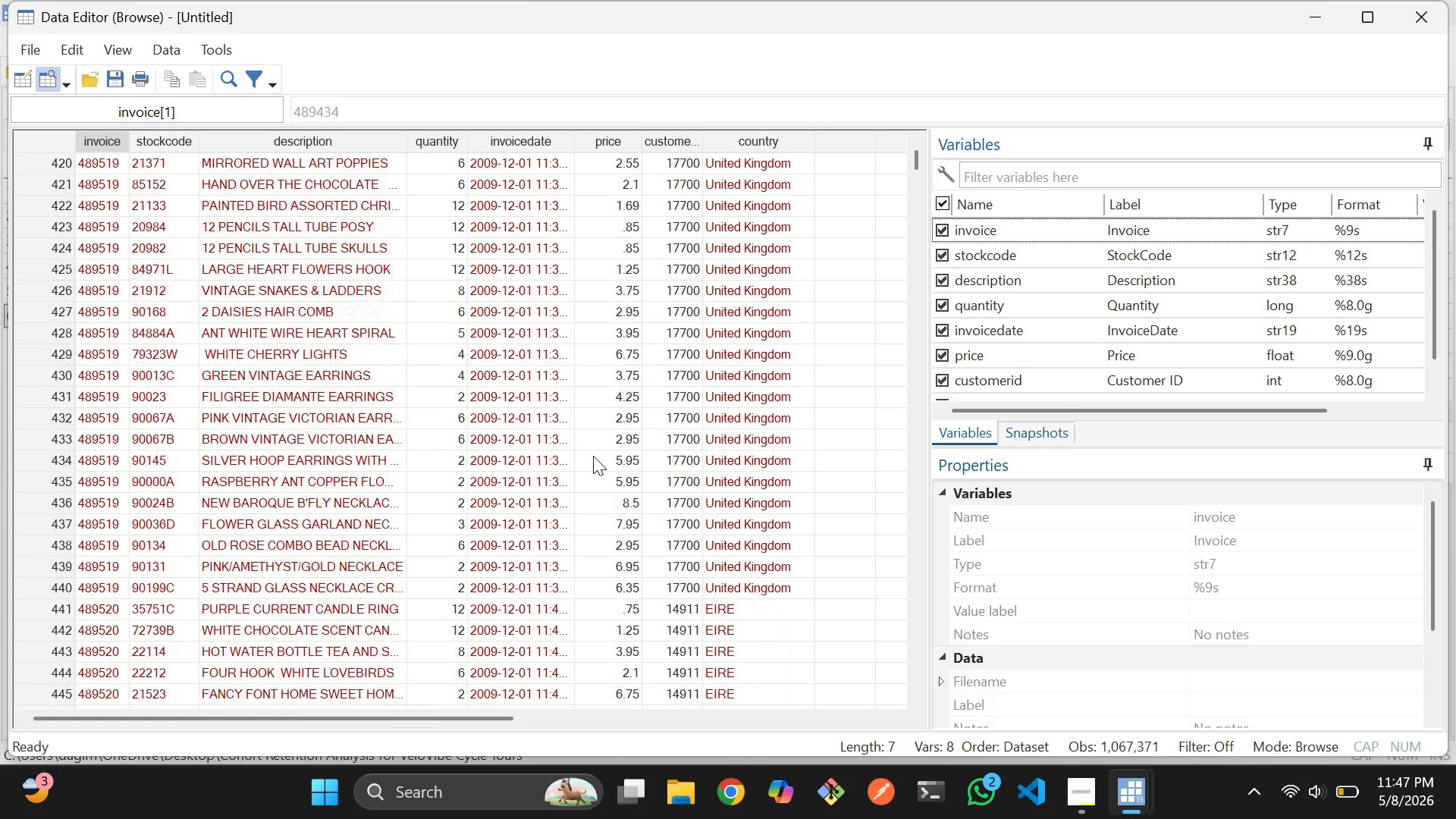 
scroll: coordinate [593, 456], scroll_direction: down, amount: 1.0
 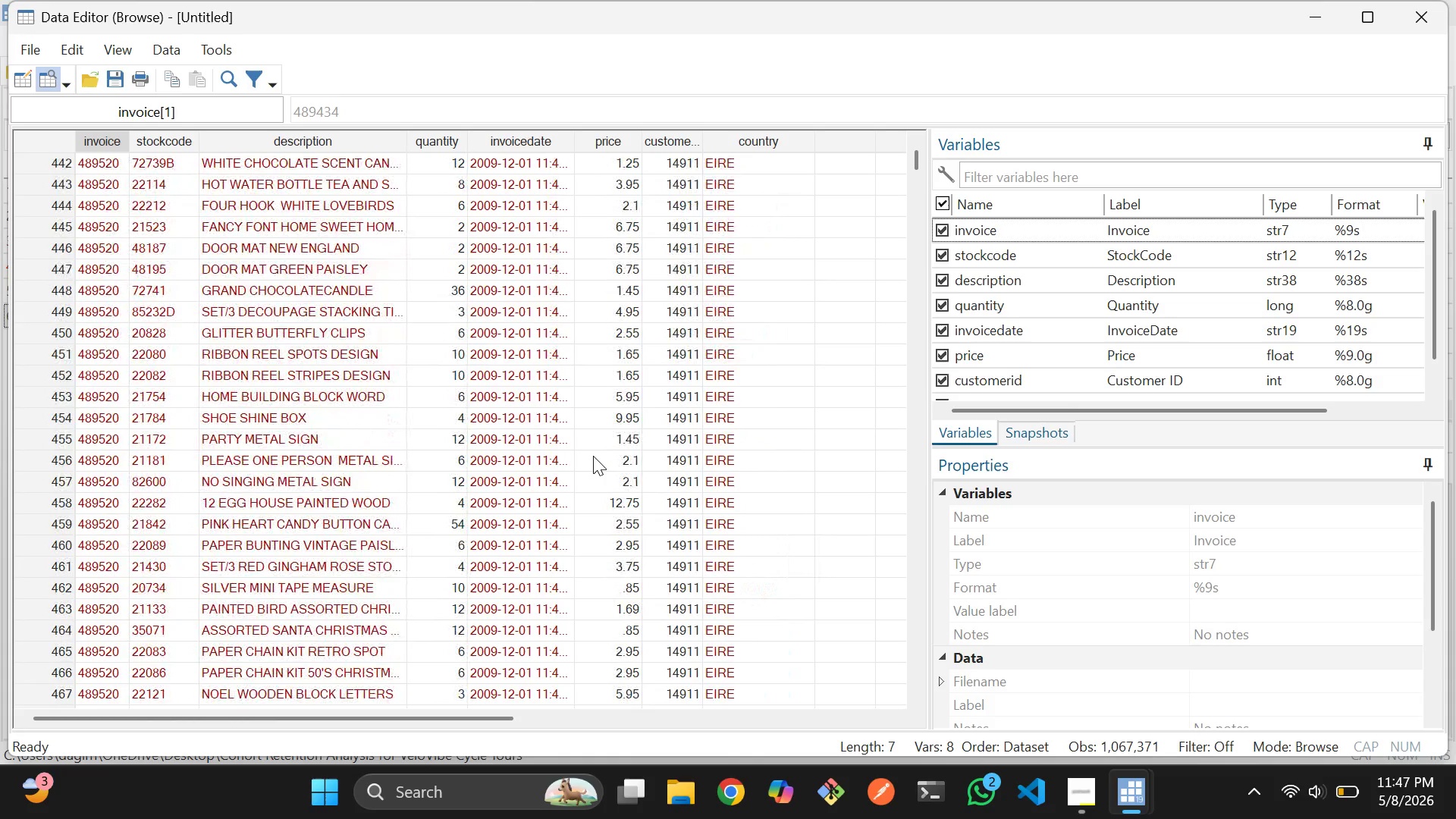 
scroll: coordinate [593, 456], scroll_direction: none, amount: 0.0
 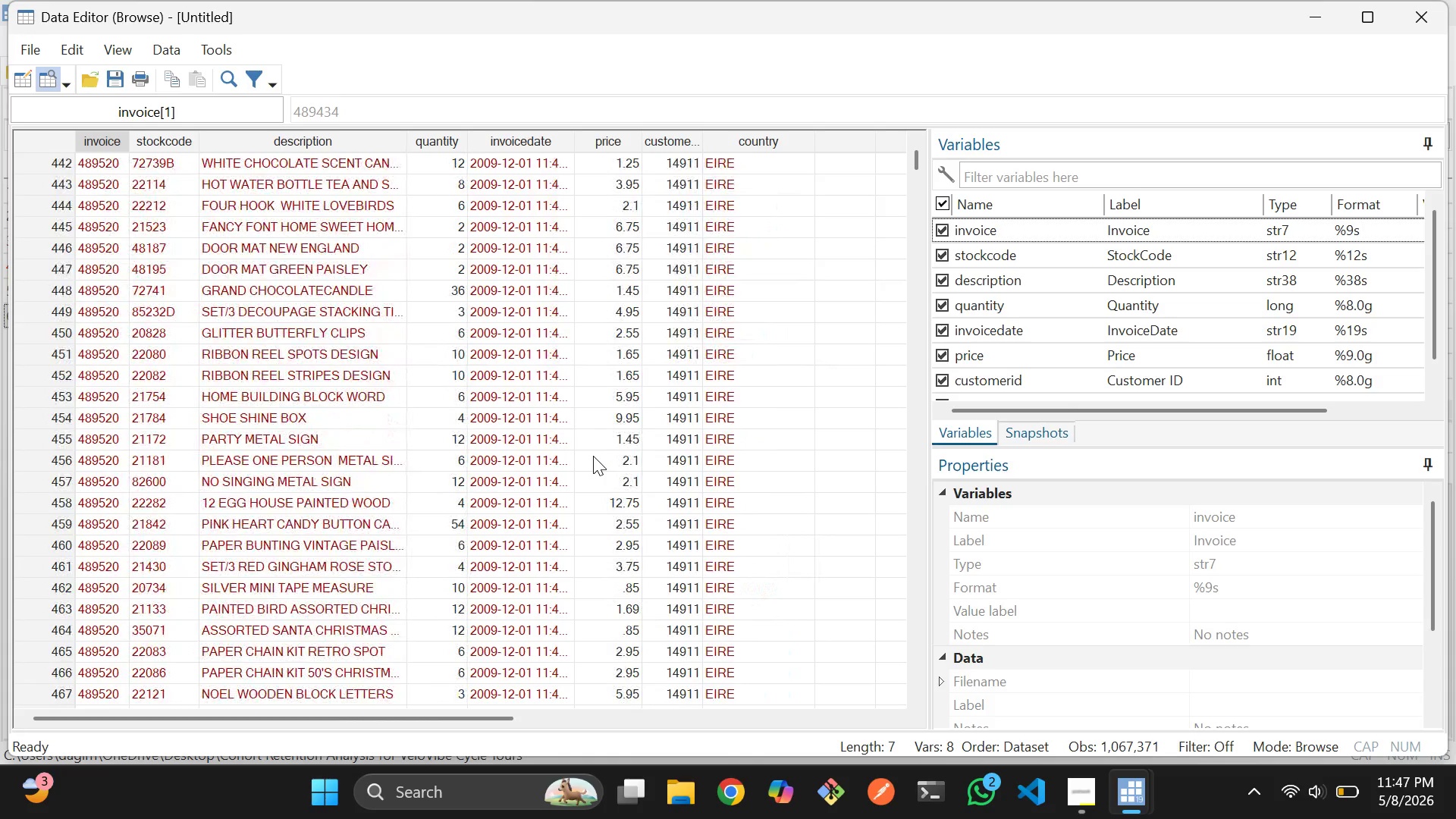 
scroll: coordinate [593, 456], scroll_direction: down, amount: 1.0
 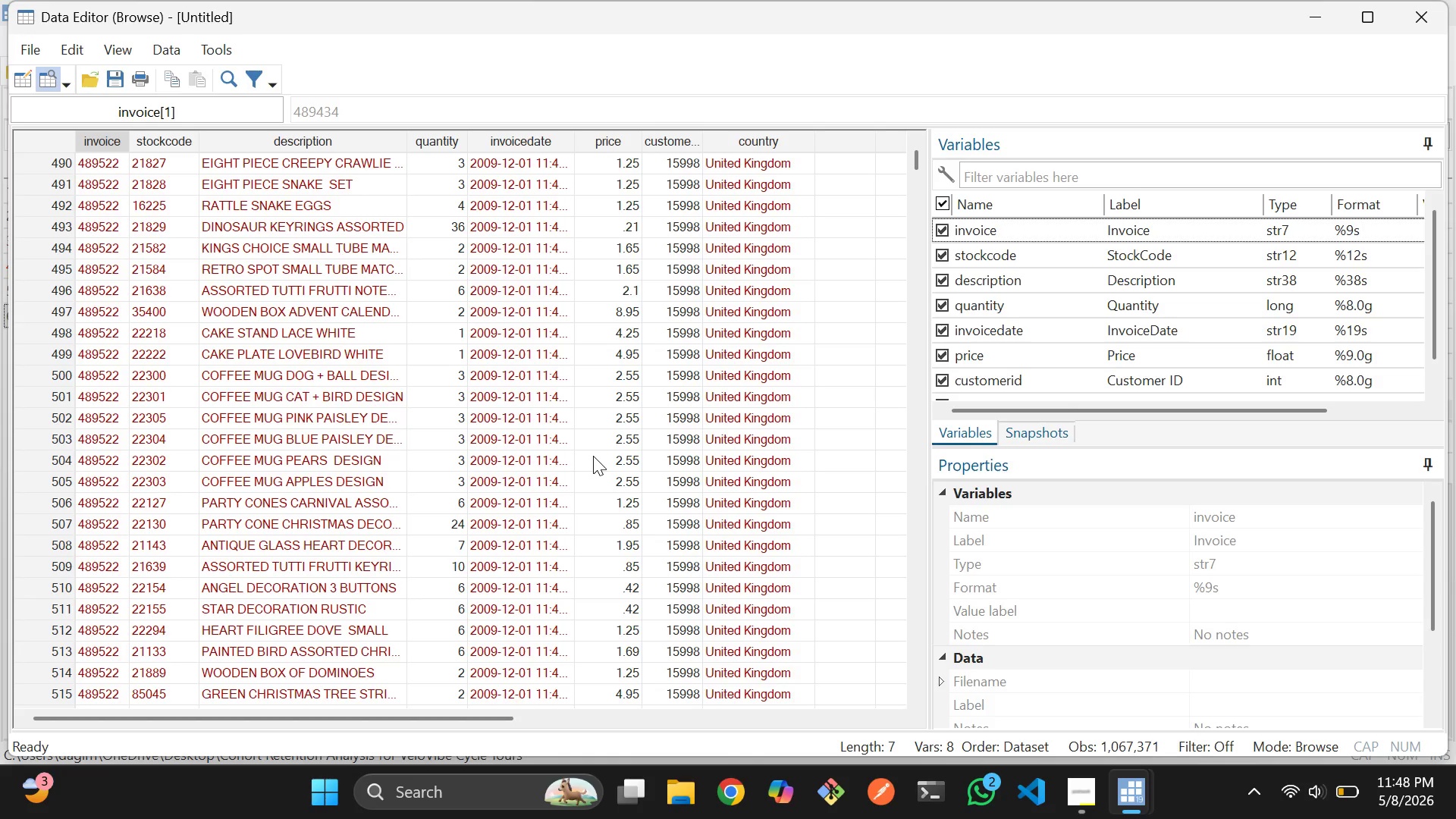 
scroll: coordinate [593, 456], scroll_direction: none, amount: 0.0
 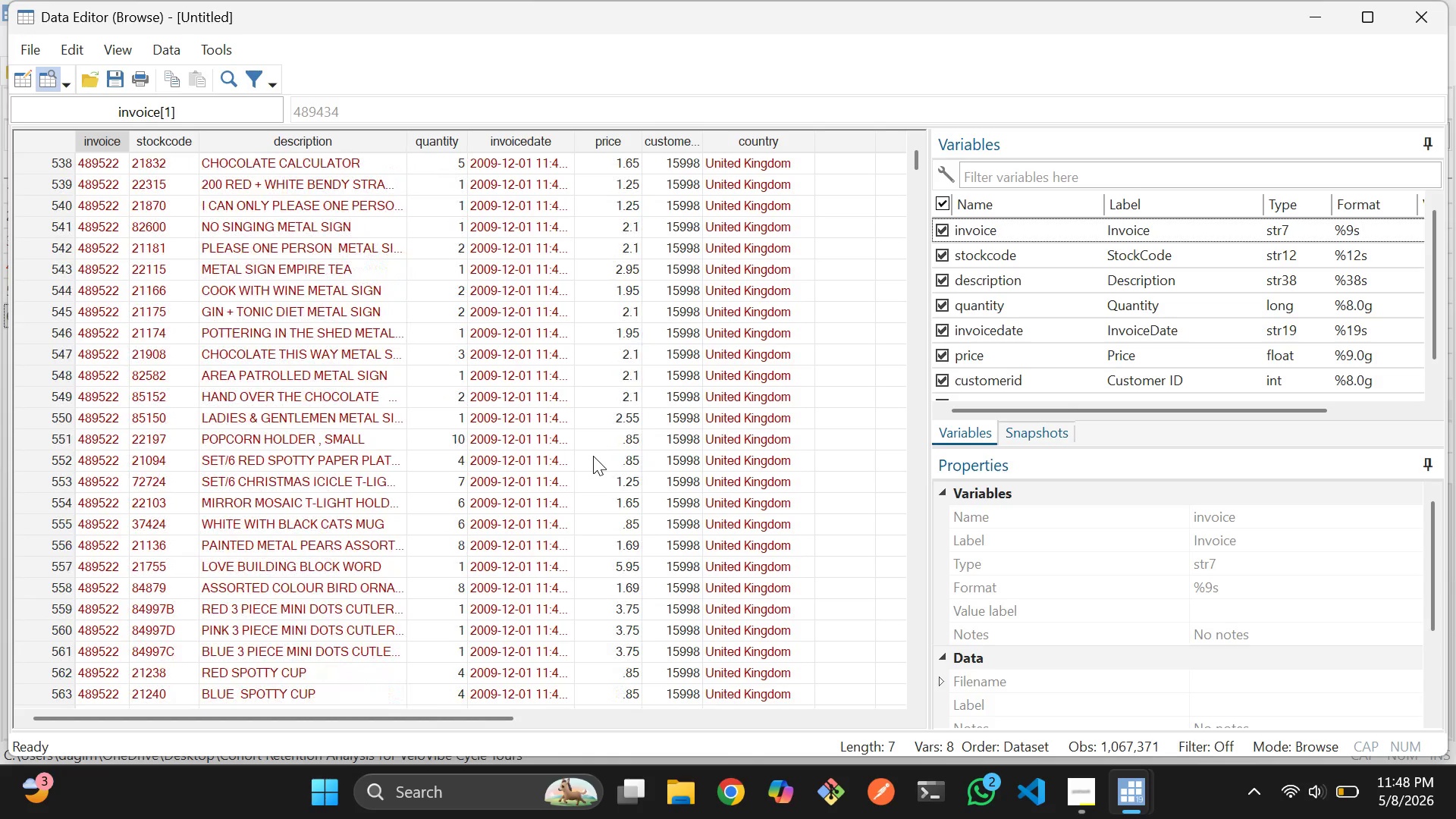 
scroll: coordinate [593, 456], scroll_direction: down, amount: 1.0
 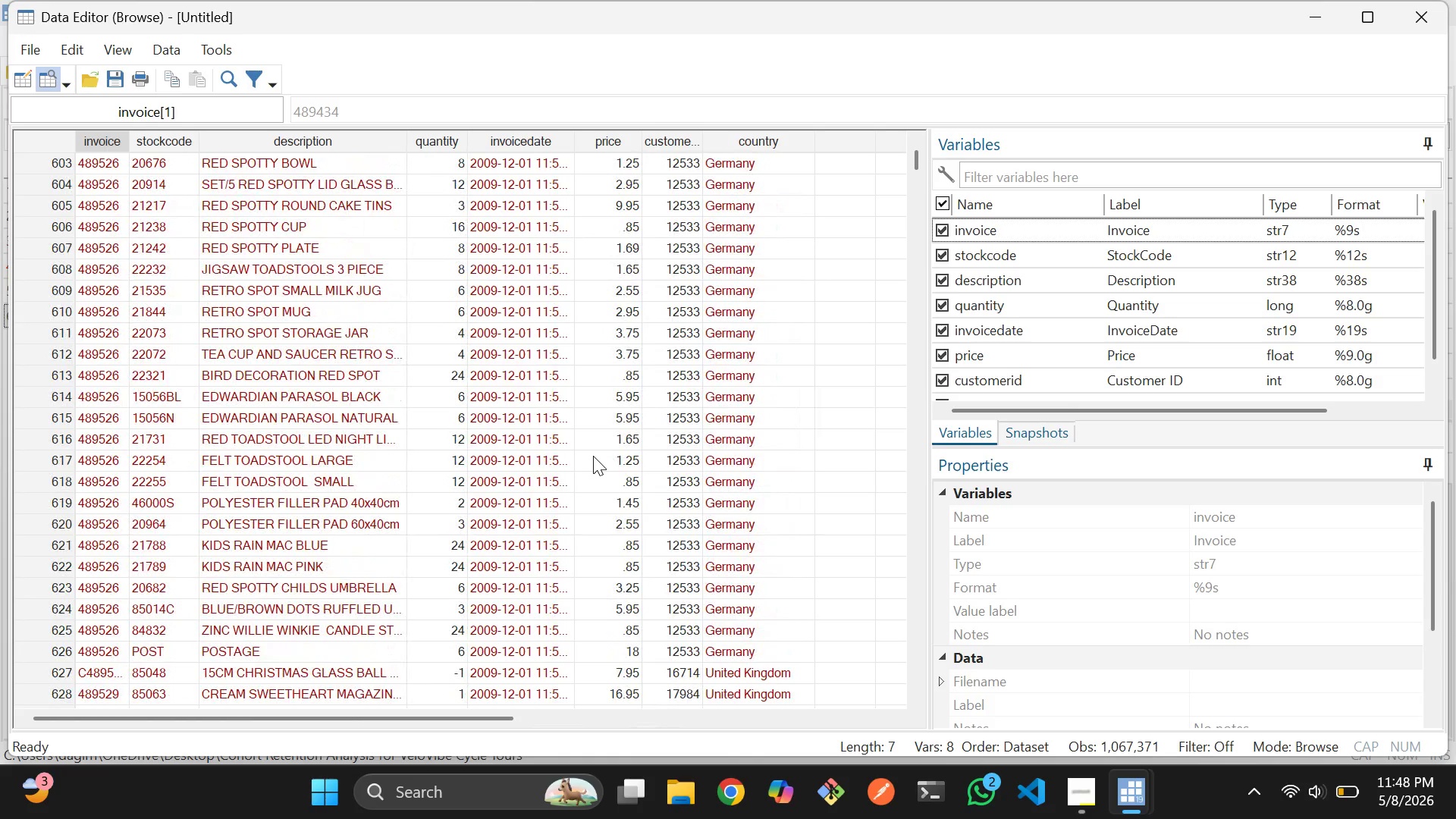 
right_click([593, 456])
 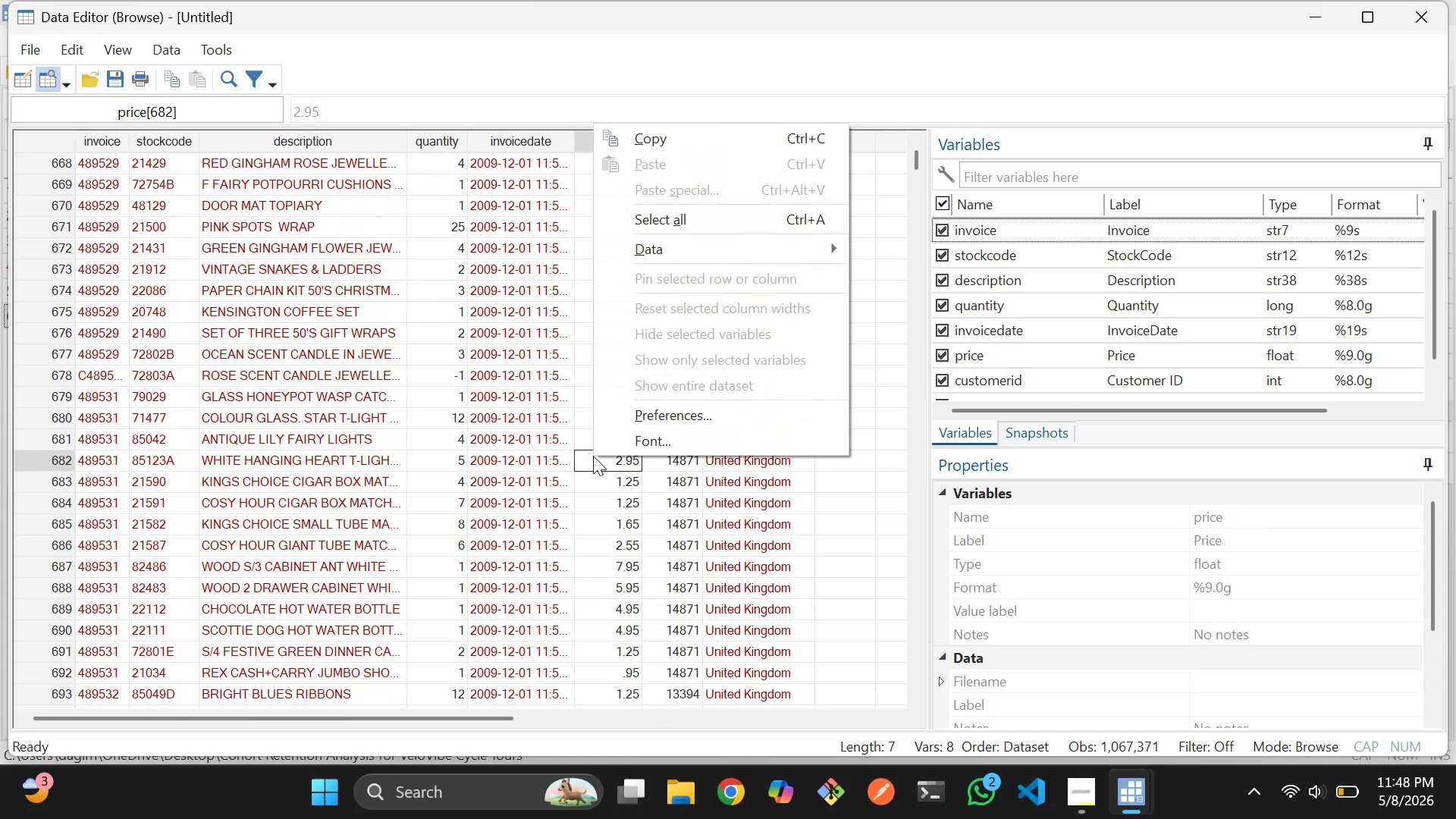 
scroll: coordinate [593, 456], scroll_direction: none, amount: 0.0
 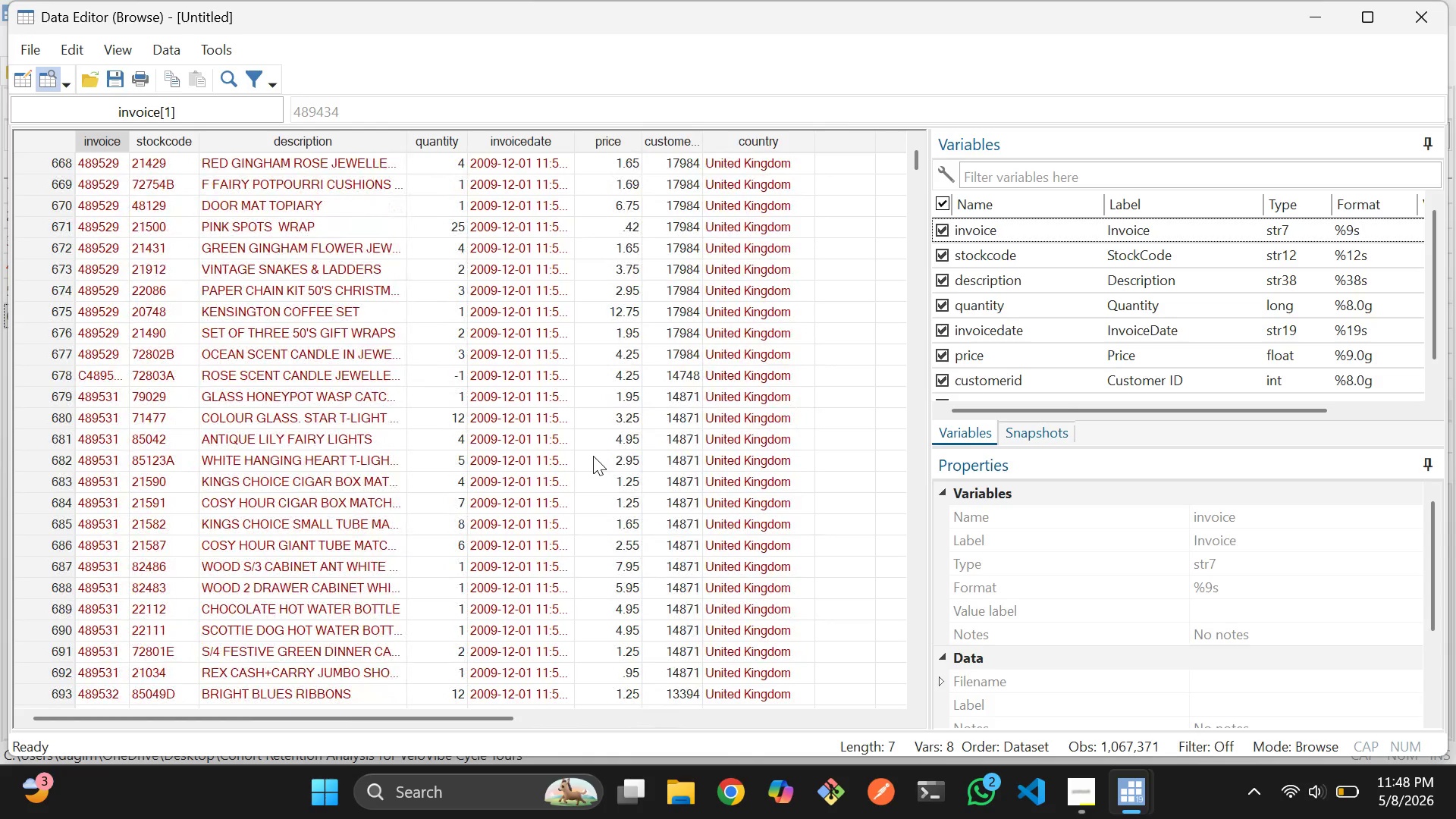 
scroll: coordinate [593, 456], scroll_direction: down, amount: 1.0
 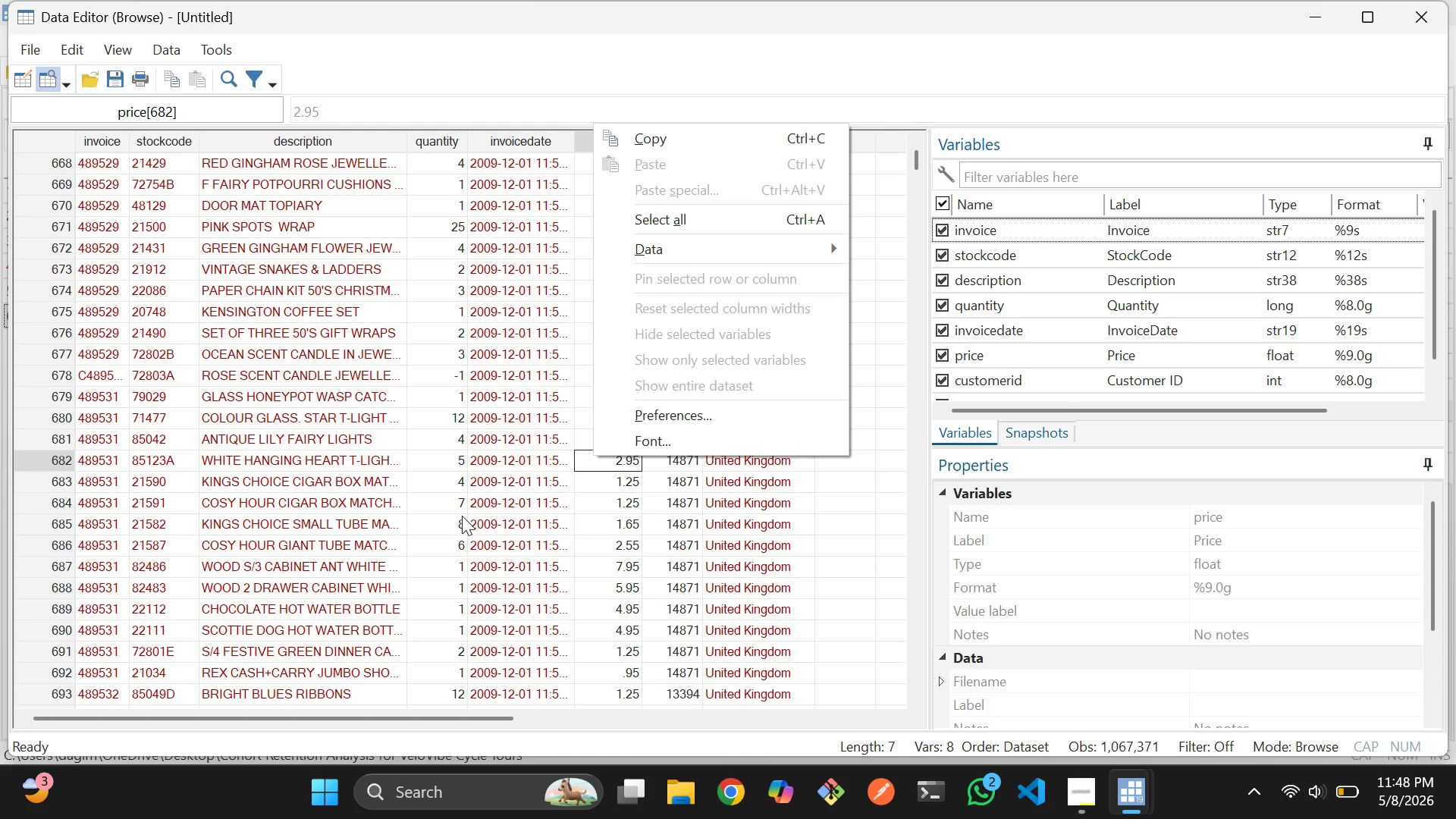 
left_click([462, 516])
 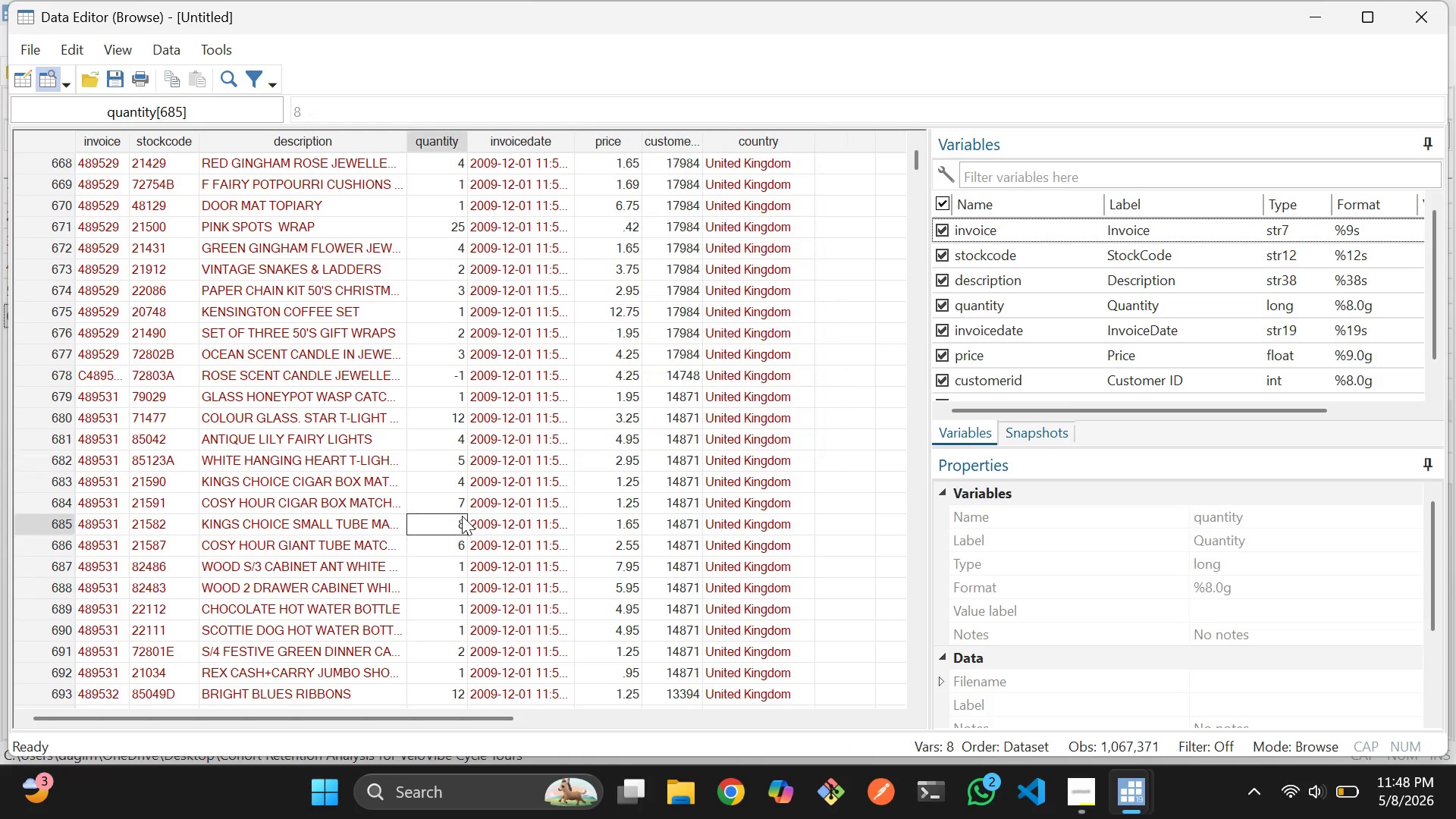 
scroll: coordinate [462, 516], scroll_direction: down, amount: 3.0
 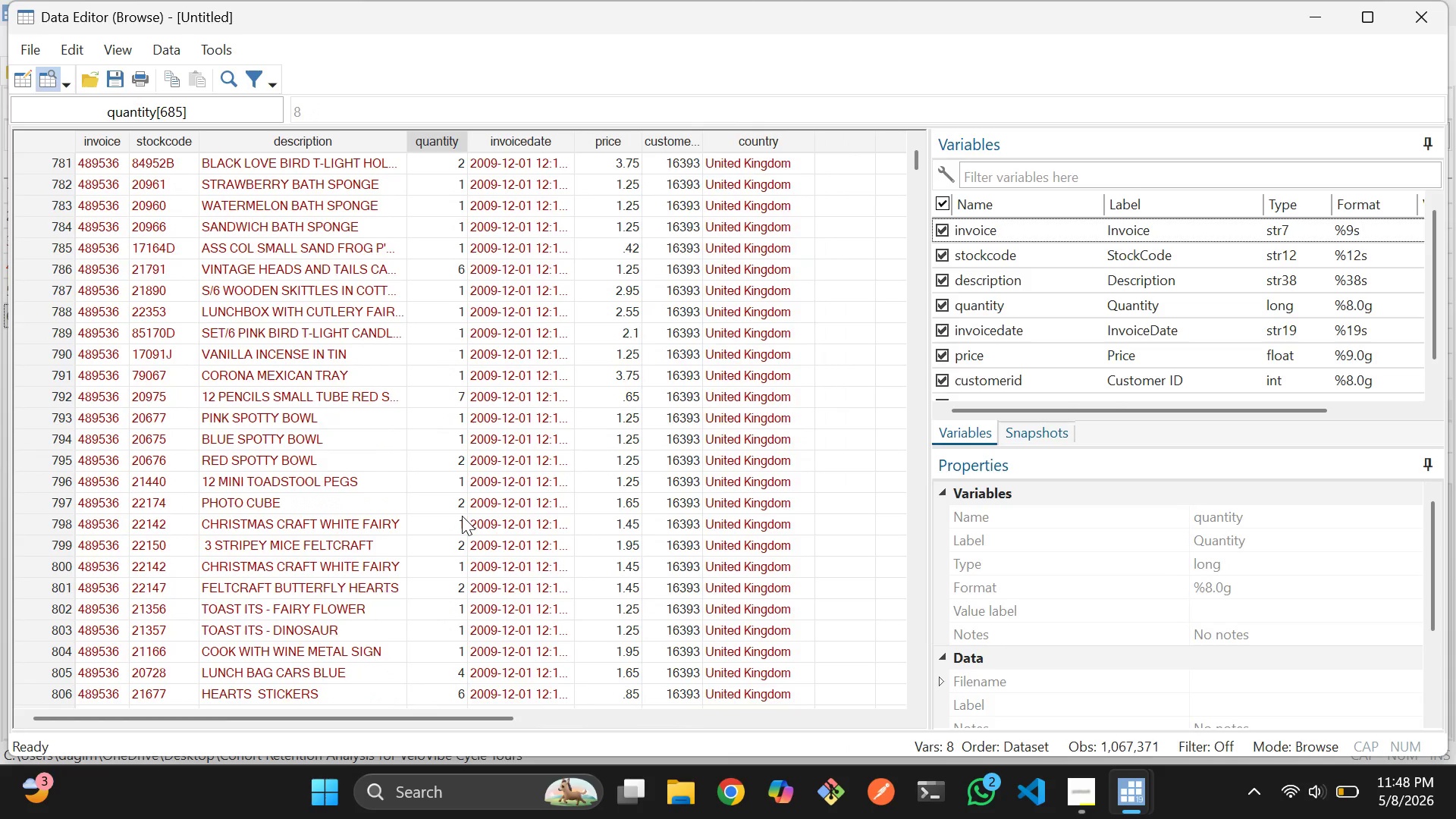 
scroll: coordinate [462, 516], scroll_direction: none, amount: 0.0
 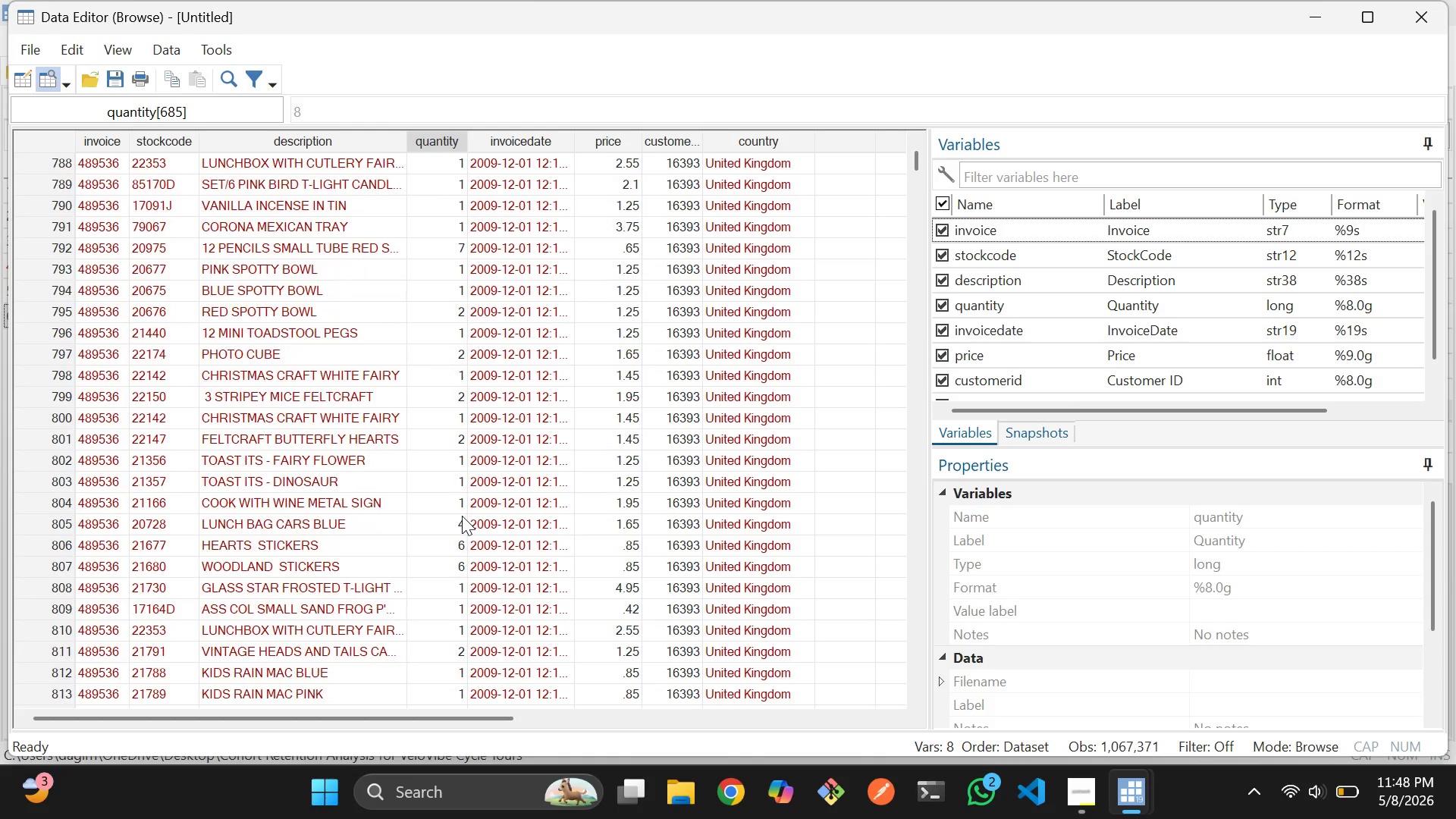 
scroll: coordinate [462, 516], scroll_direction: down, amount: 1.0
 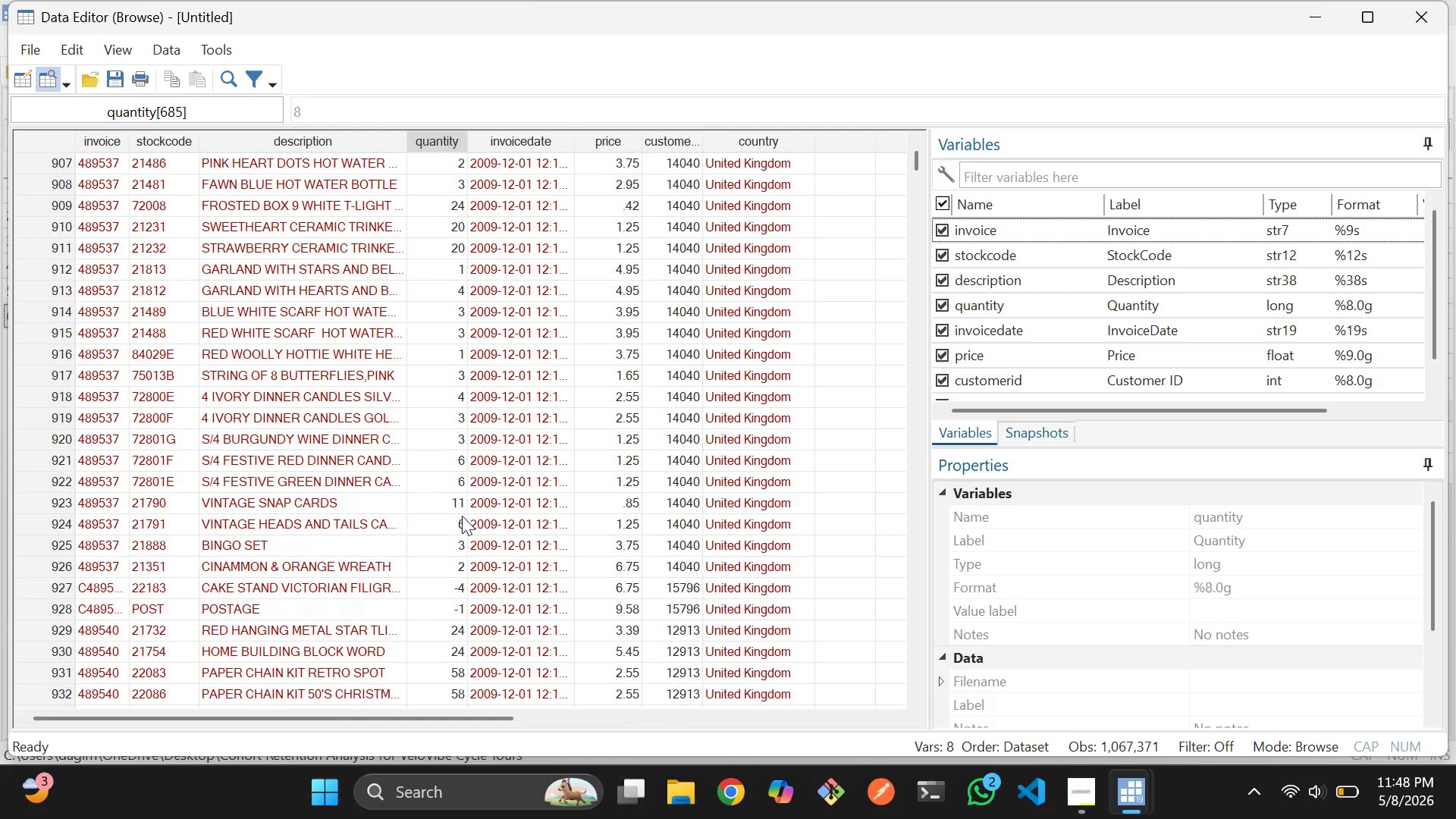 
scroll: coordinate [462, 516], scroll_direction: none, amount: 0.0
 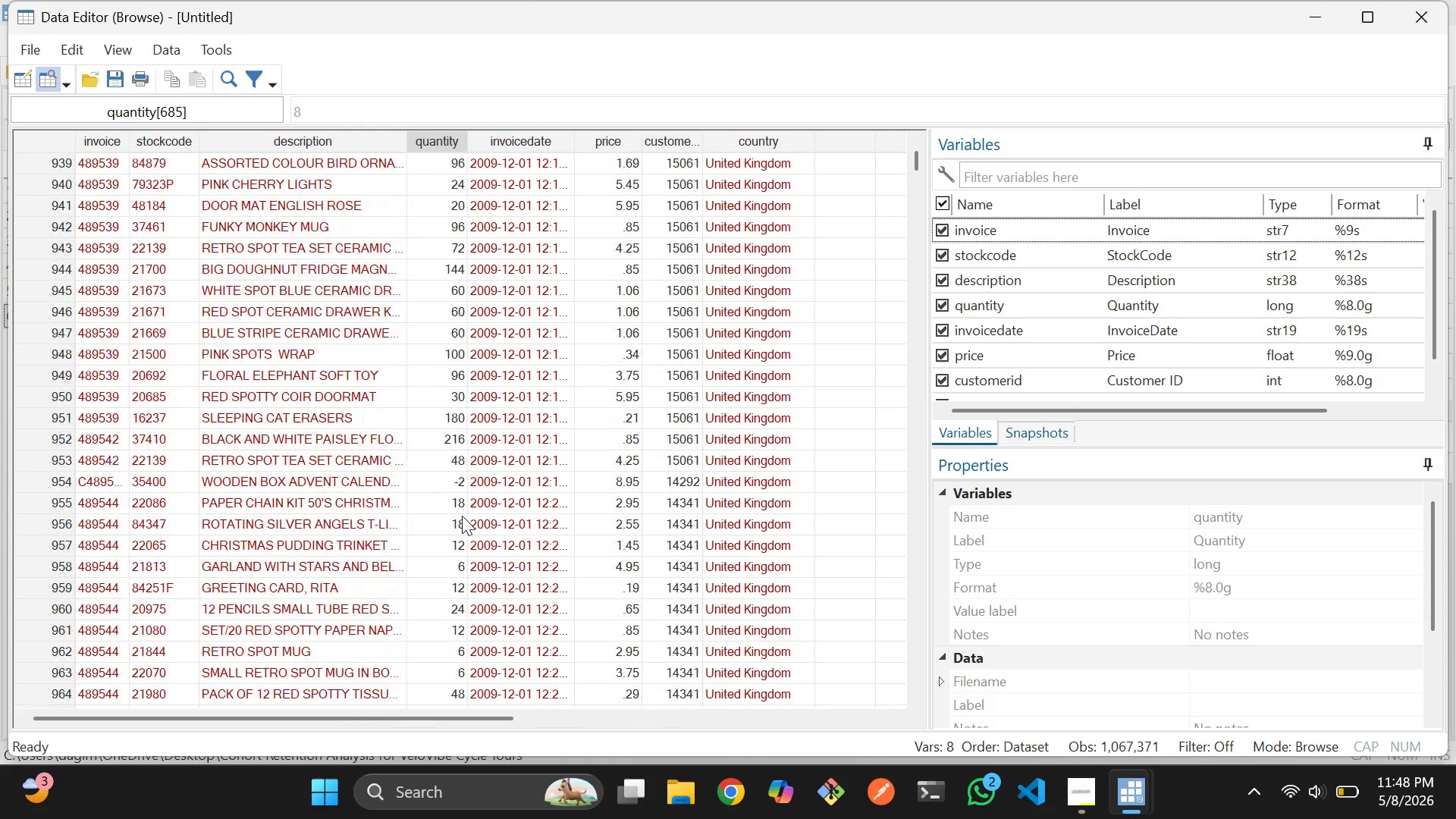 
scroll: coordinate [462, 516], scroll_direction: down, amount: 1.0
 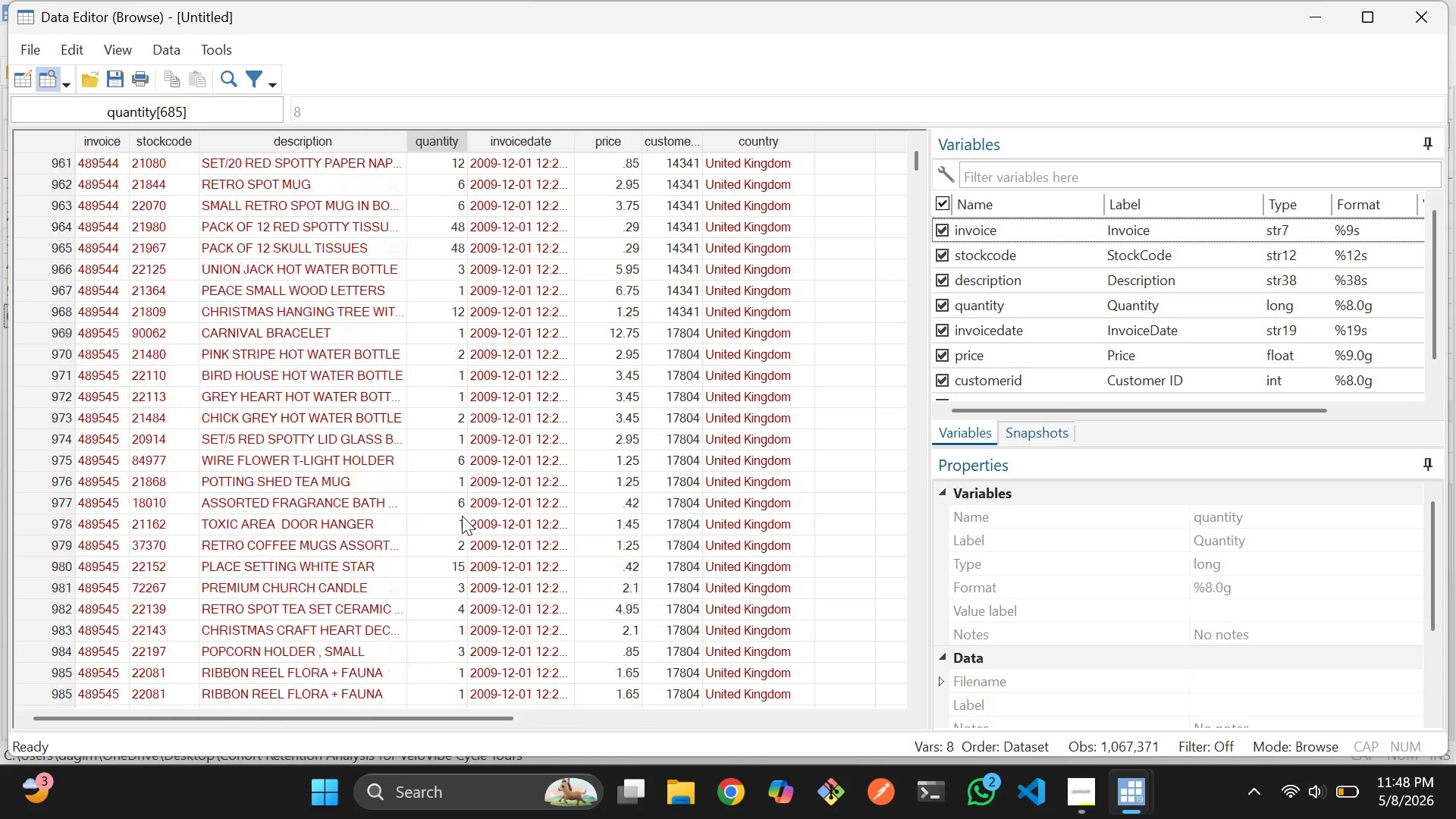 
scroll: coordinate [462, 516], scroll_direction: none, amount: 0.0
 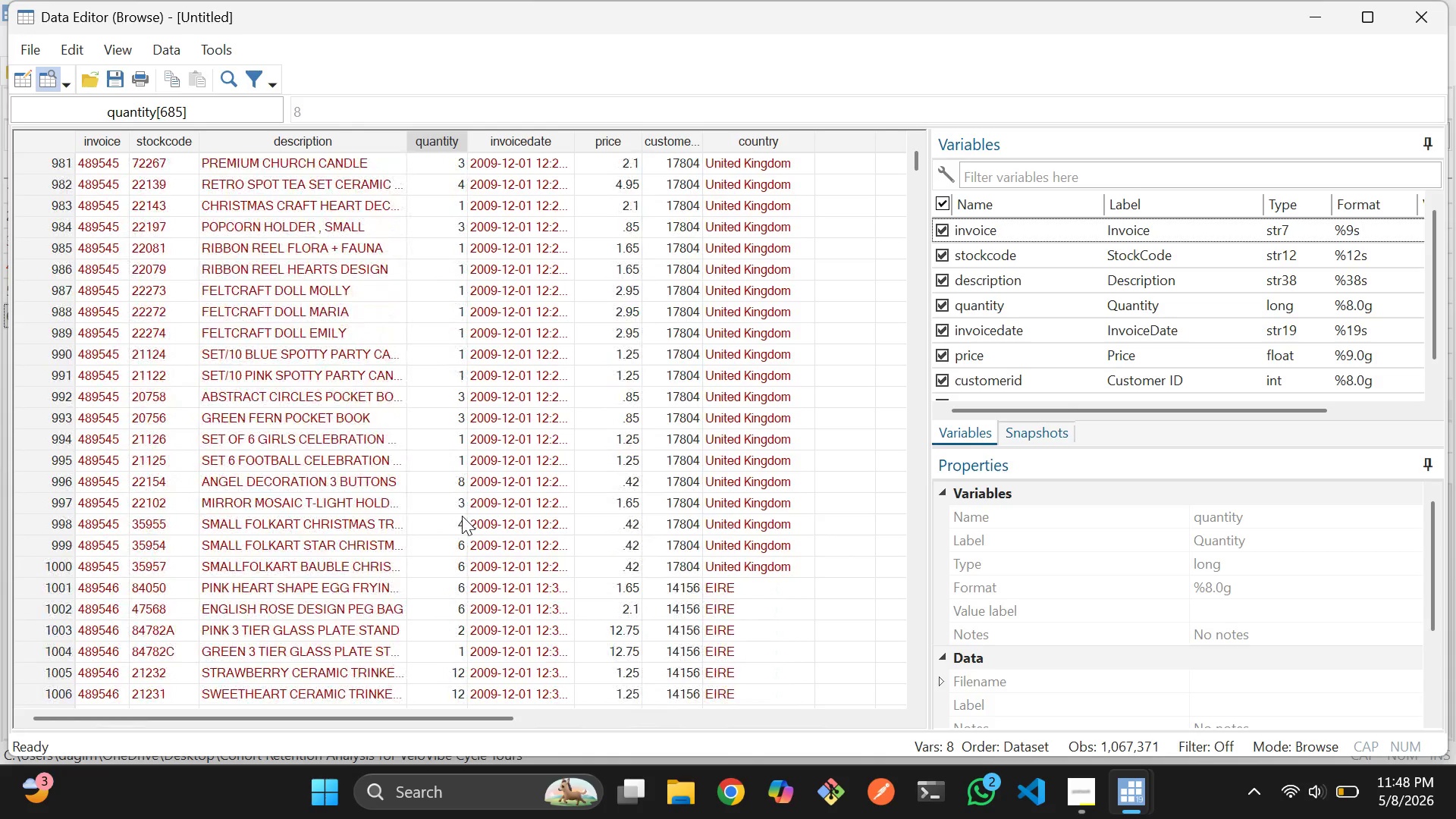 
scroll: coordinate [462, 516], scroll_direction: down, amount: 3.0
 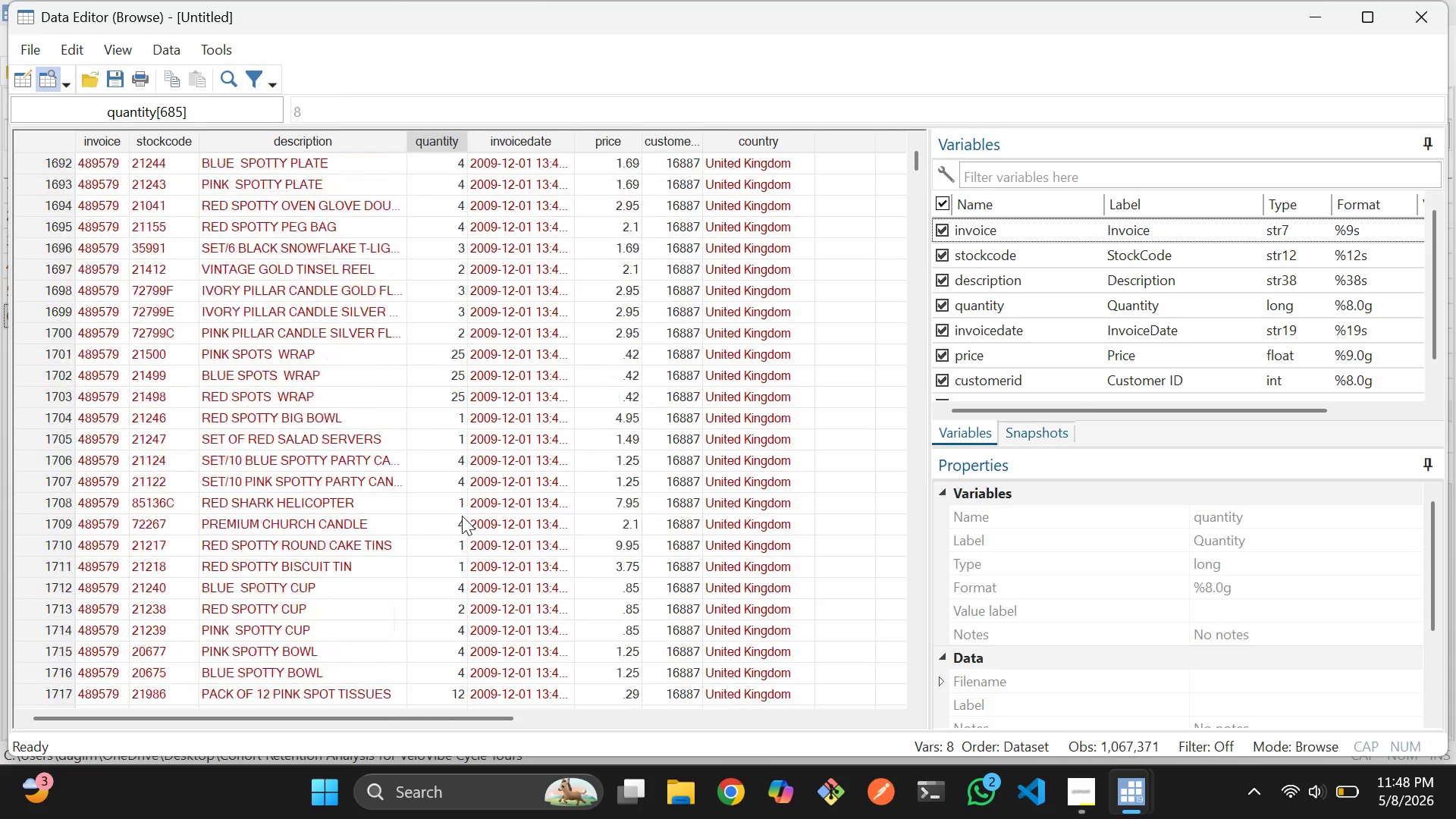 
scroll: coordinate [462, 516], scroll_direction: none, amount: 0.0
 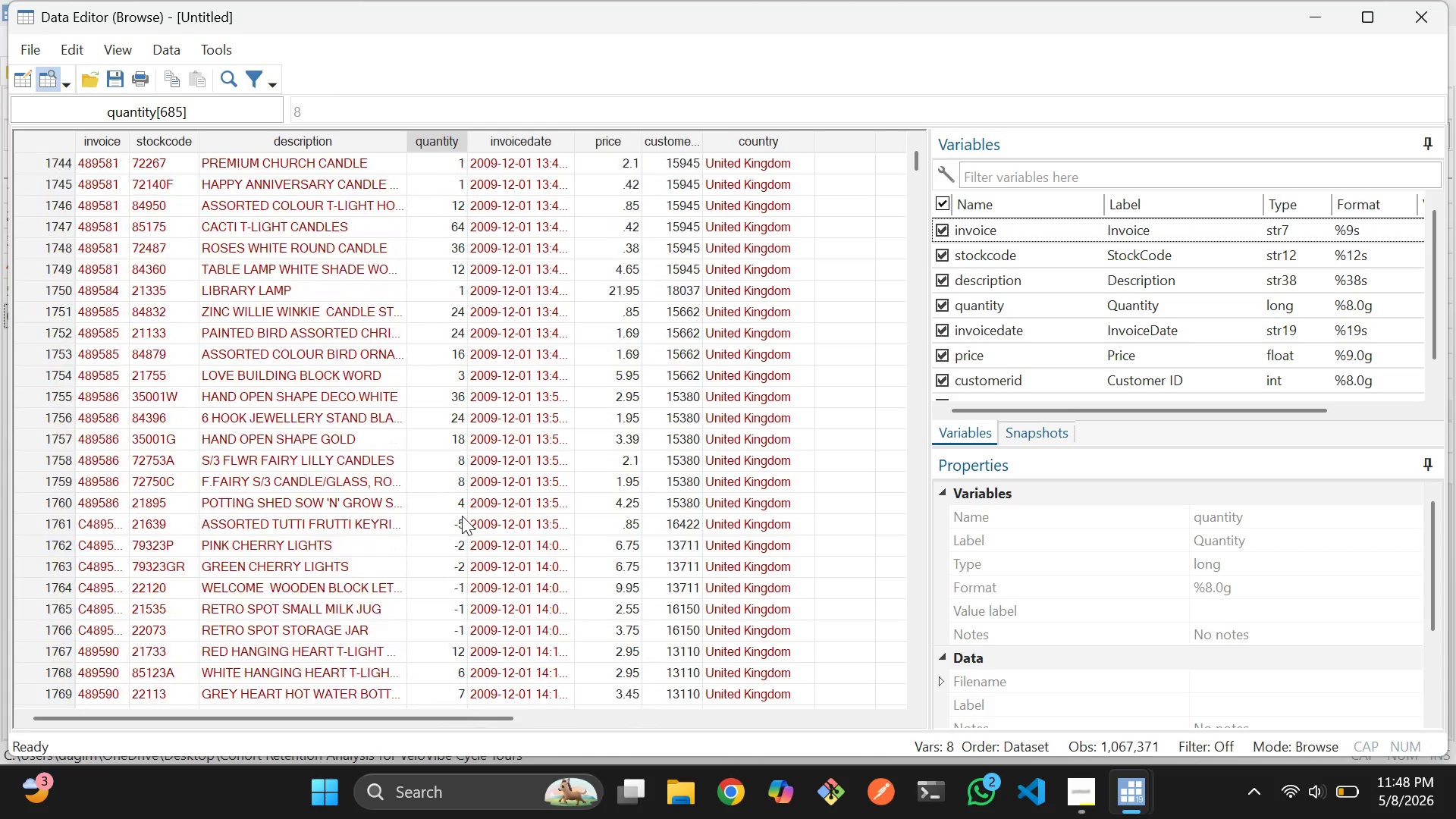 
scroll: coordinate [462, 516], scroll_direction: down, amount: 3.0
 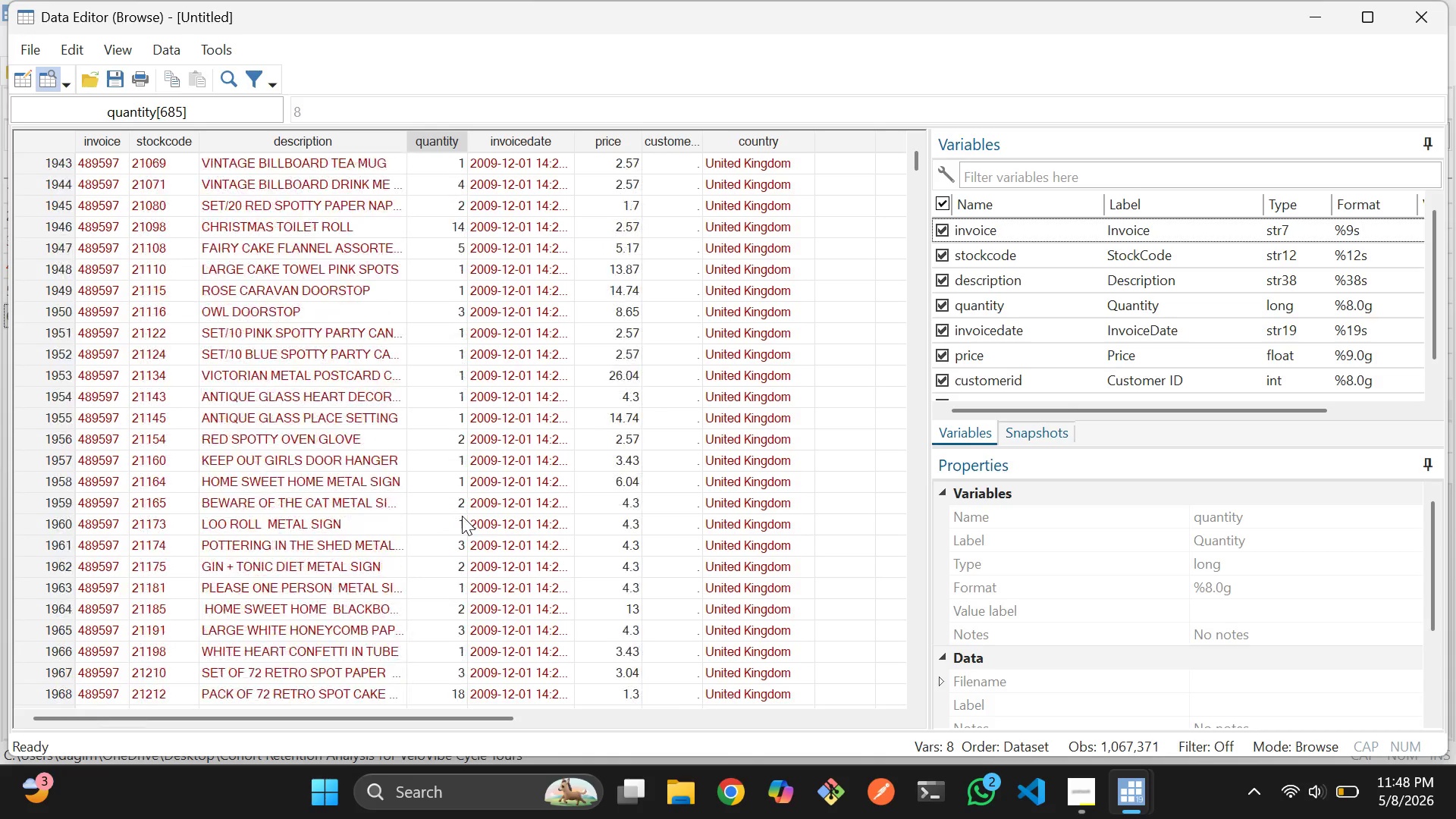 
scroll: coordinate [462, 516], scroll_direction: up, amount: 5.0
 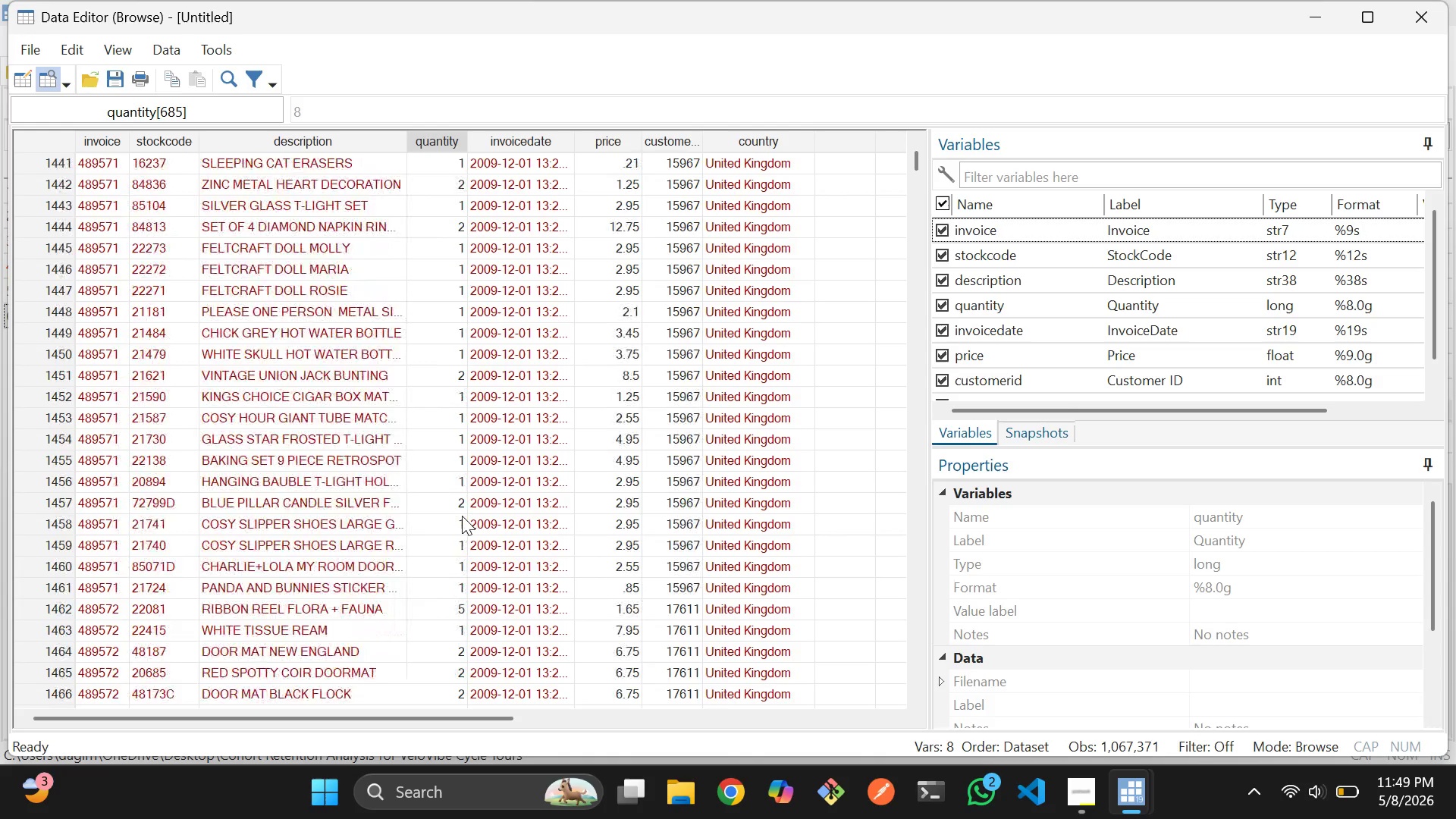 
scroll: coordinate [462, 516], scroll_direction: none, amount: 0.0
 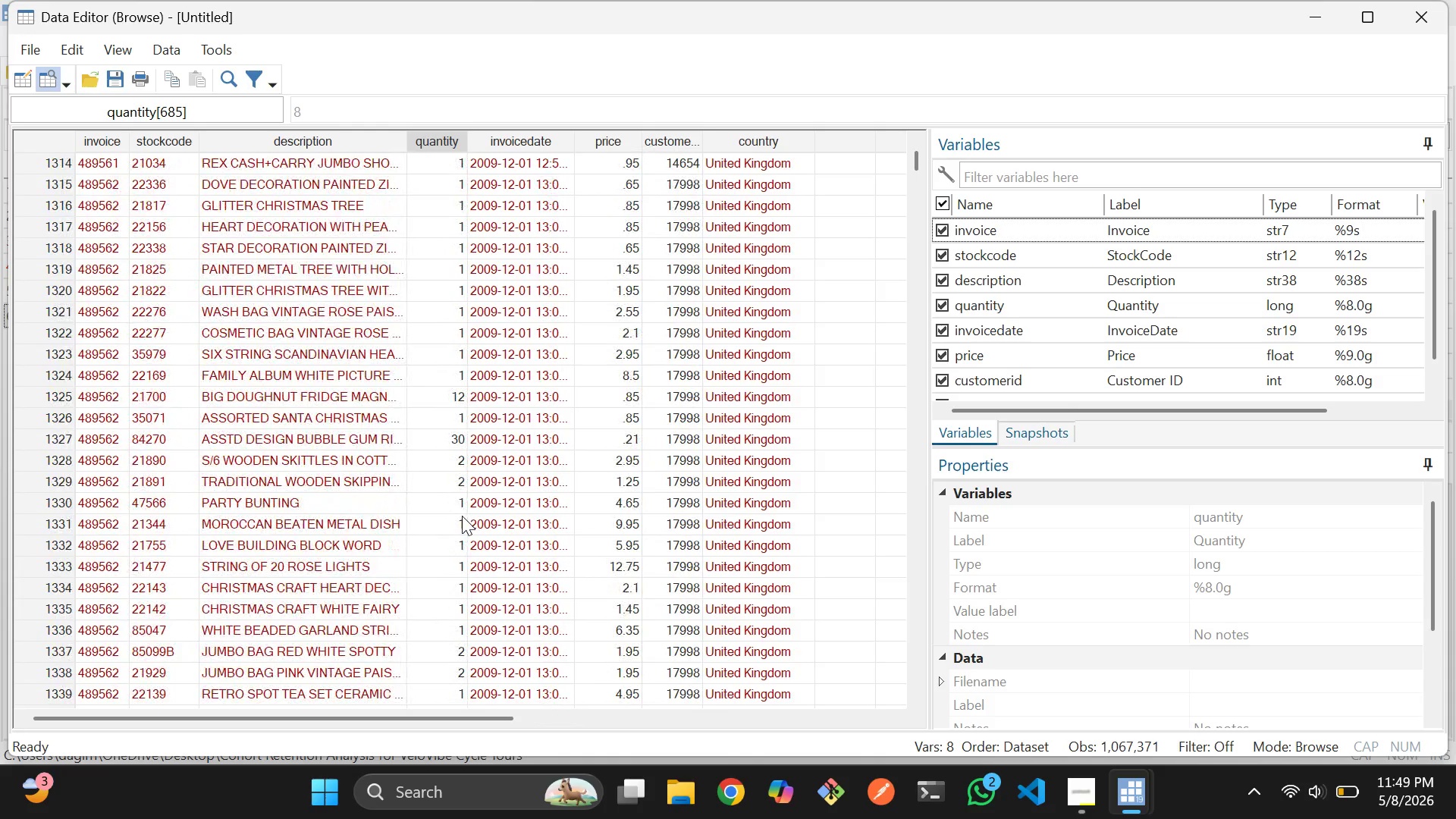 
scroll: coordinate [462, 516], scroll_direction: down, amount: 1.0
 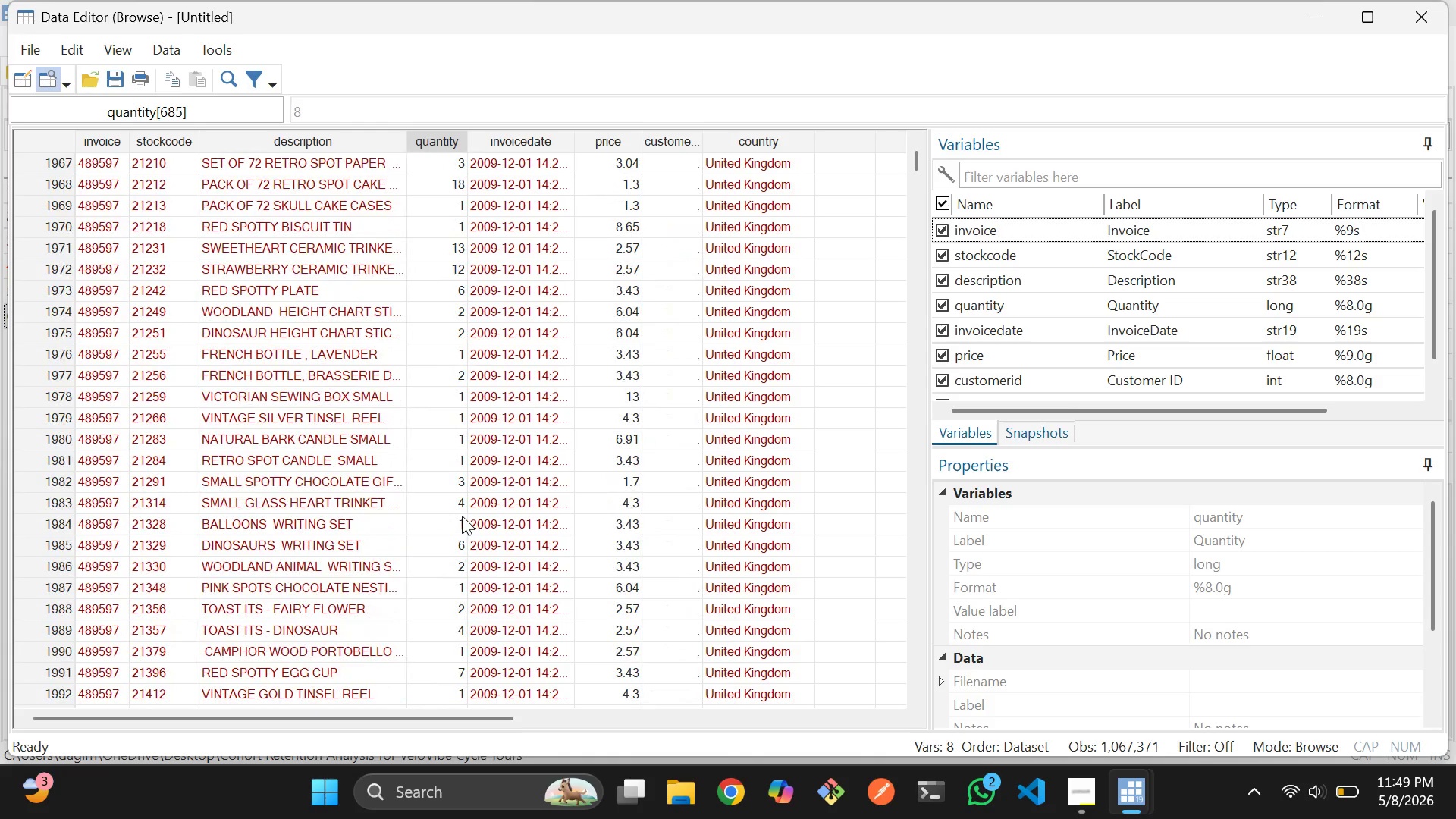 
scroll: coordinate [462, 516], scroll_direction: none, amount: 0.0
 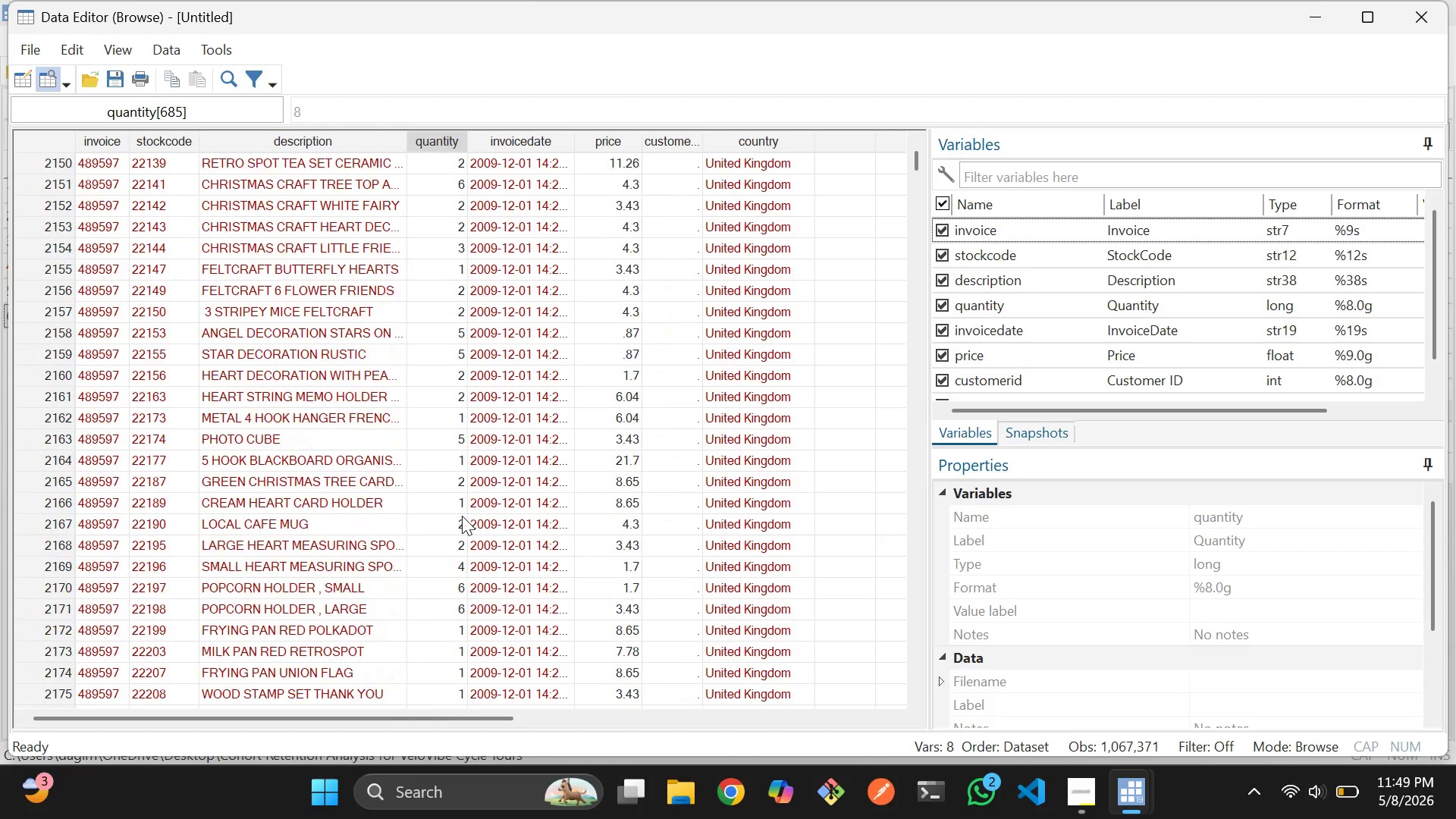 
scroll: coordinate [462, 516], scroll_direction: down, amount: 1.0
 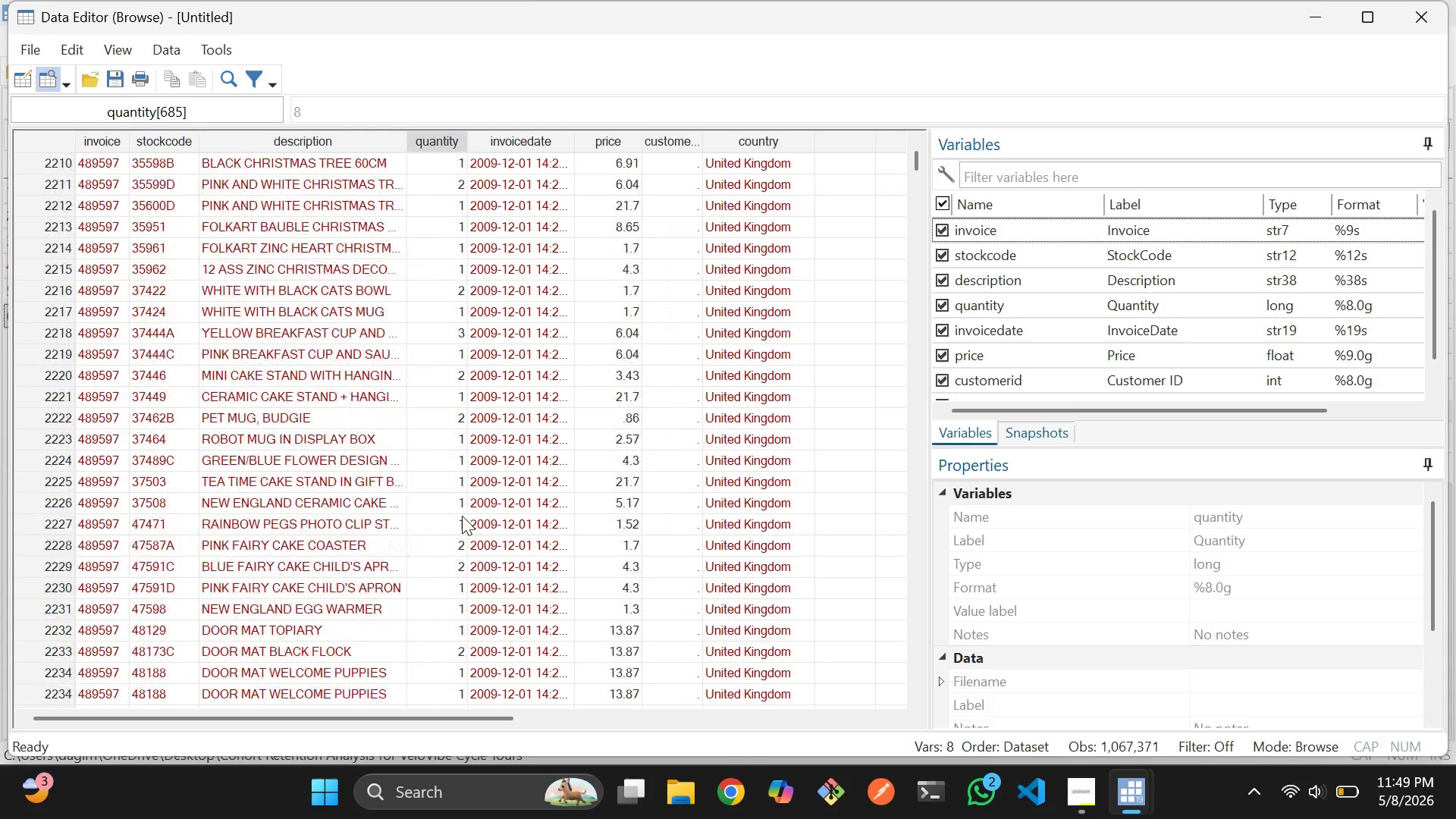 
scroll: coordinate [462, 516], scroll_direction: none, amount: 0.0
 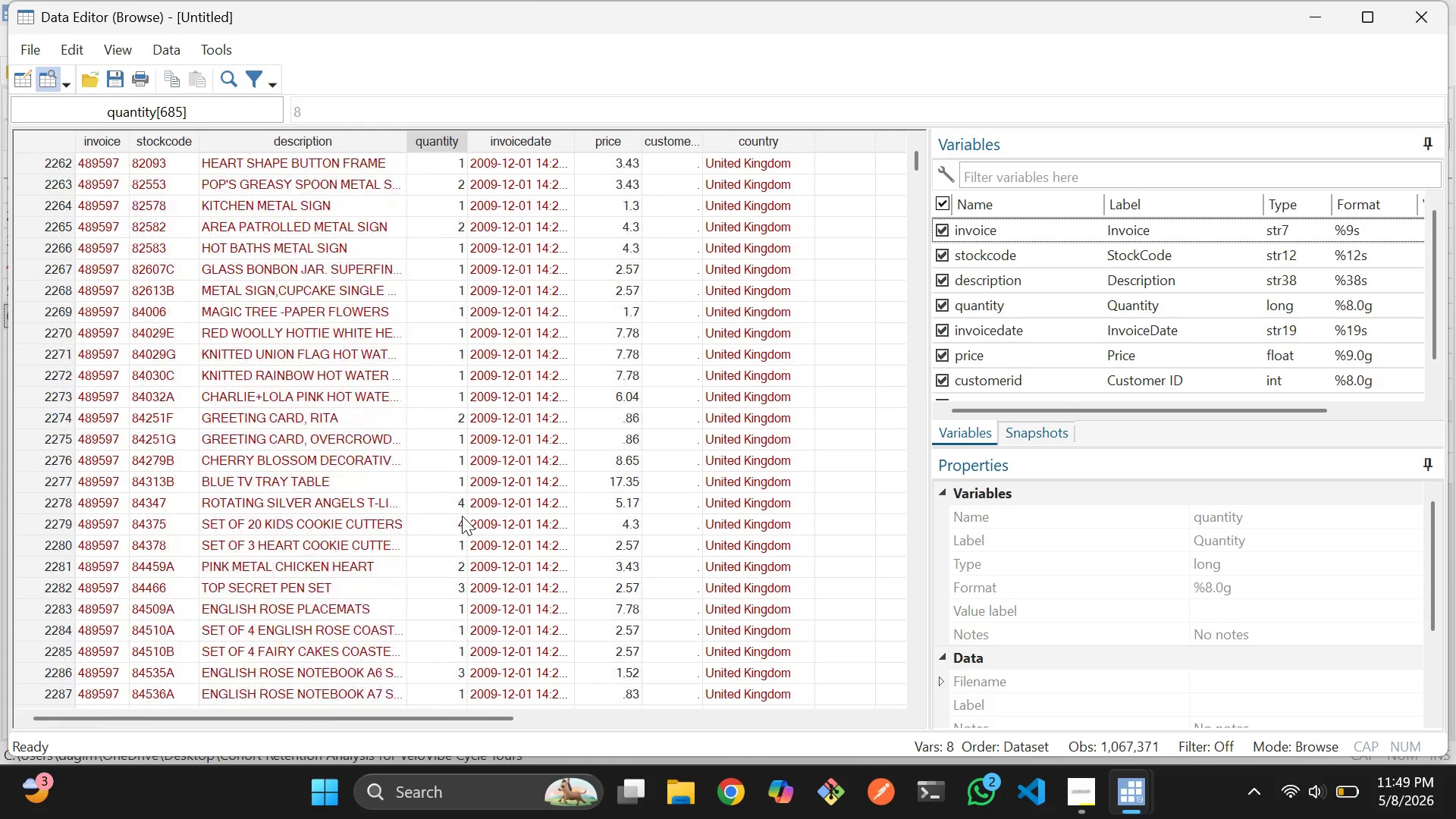 
scroll: coordinate [462, 516], scroll_direction: down, amount: 1.0
 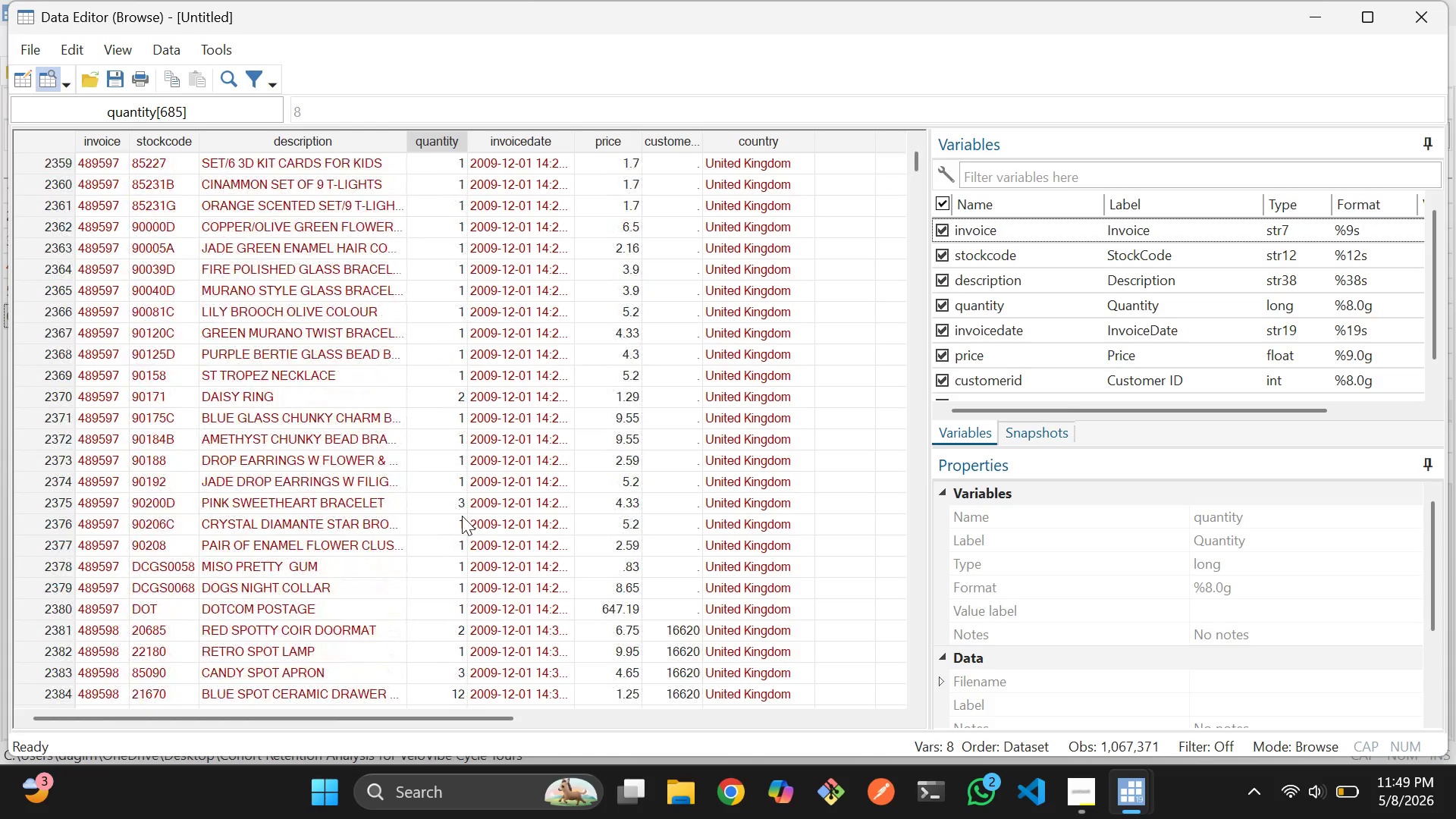 
scroll: coordinate [462, 516], scroll_direction: none, amount: 0.0
 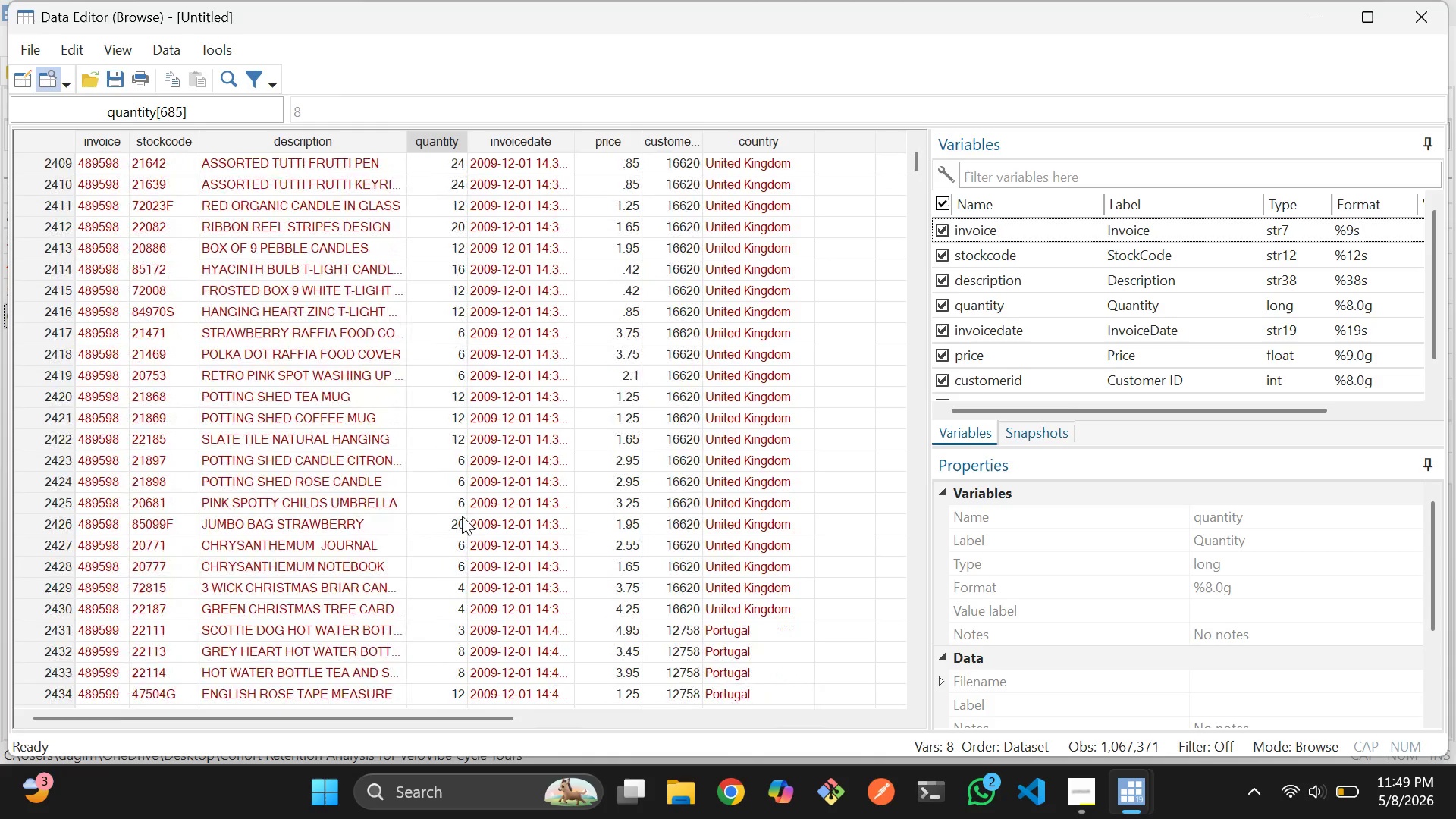 
scroll: coordinate [462, 516], scroll_direction: down, amount: 1.0
 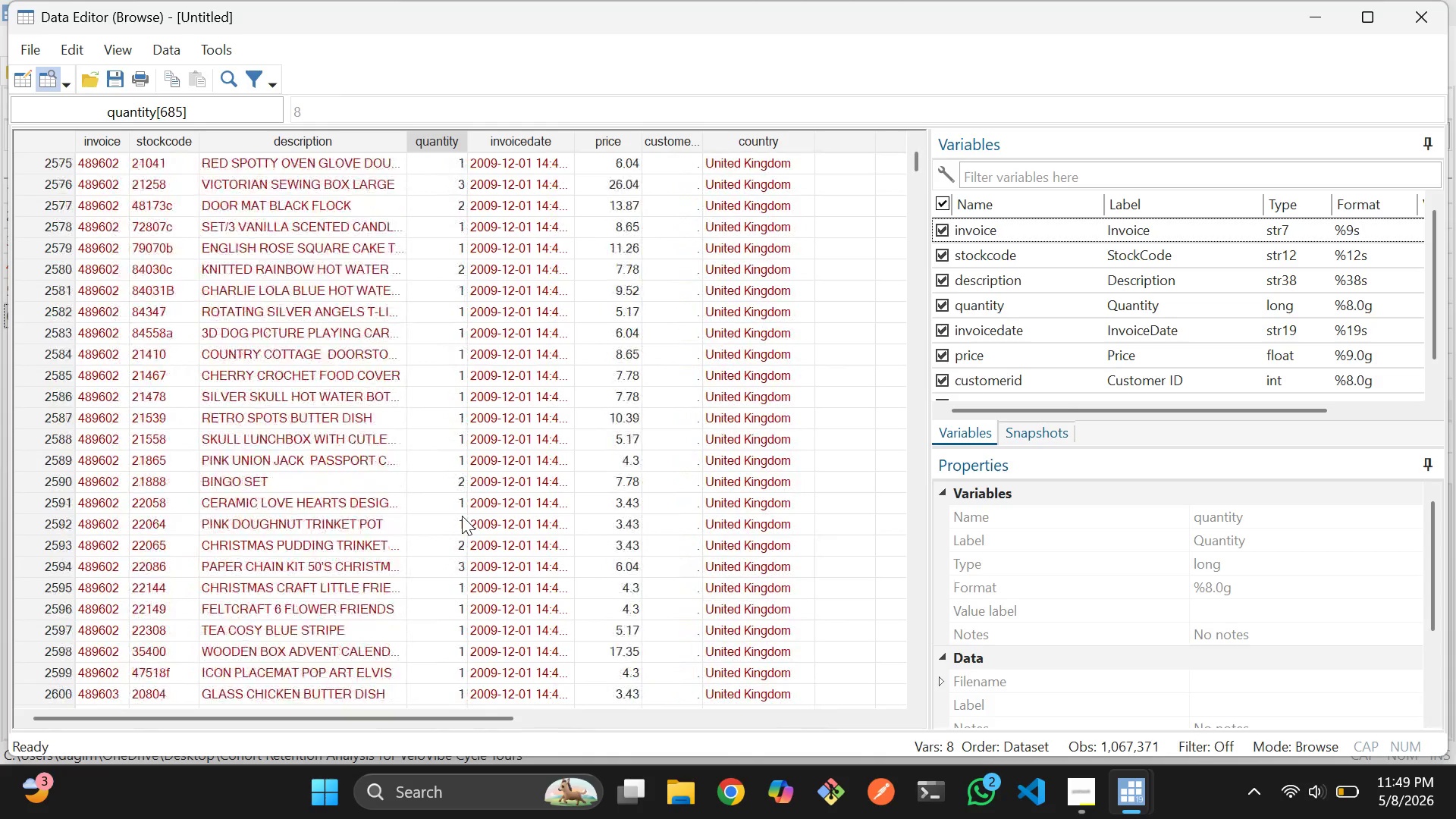 
scroll: coordinate [462, 516], scroll_direction: none, amount: 0.0
 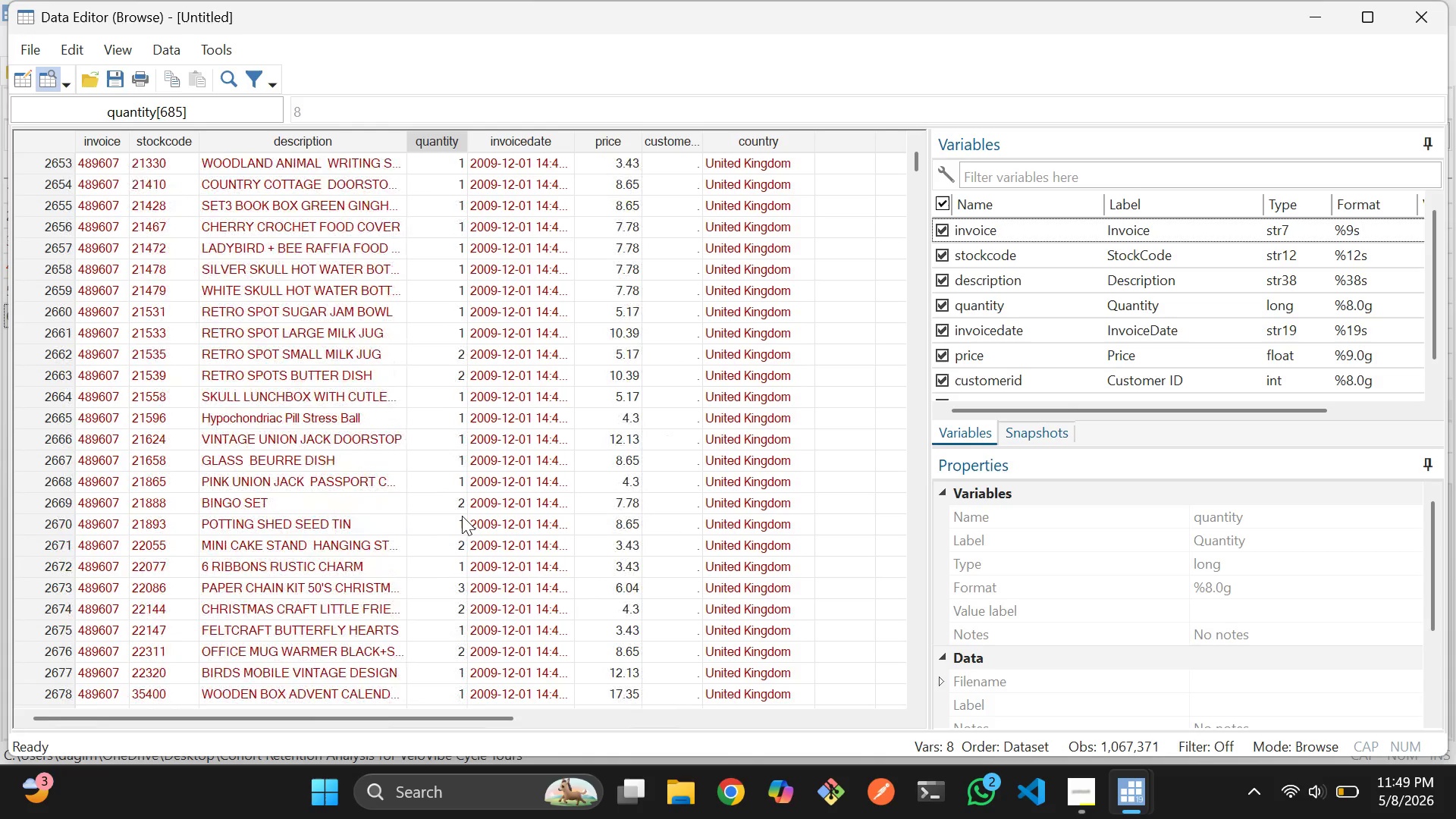 
scroll: coordinate [462, 516], scroll_direction: down, amount: 1.0
 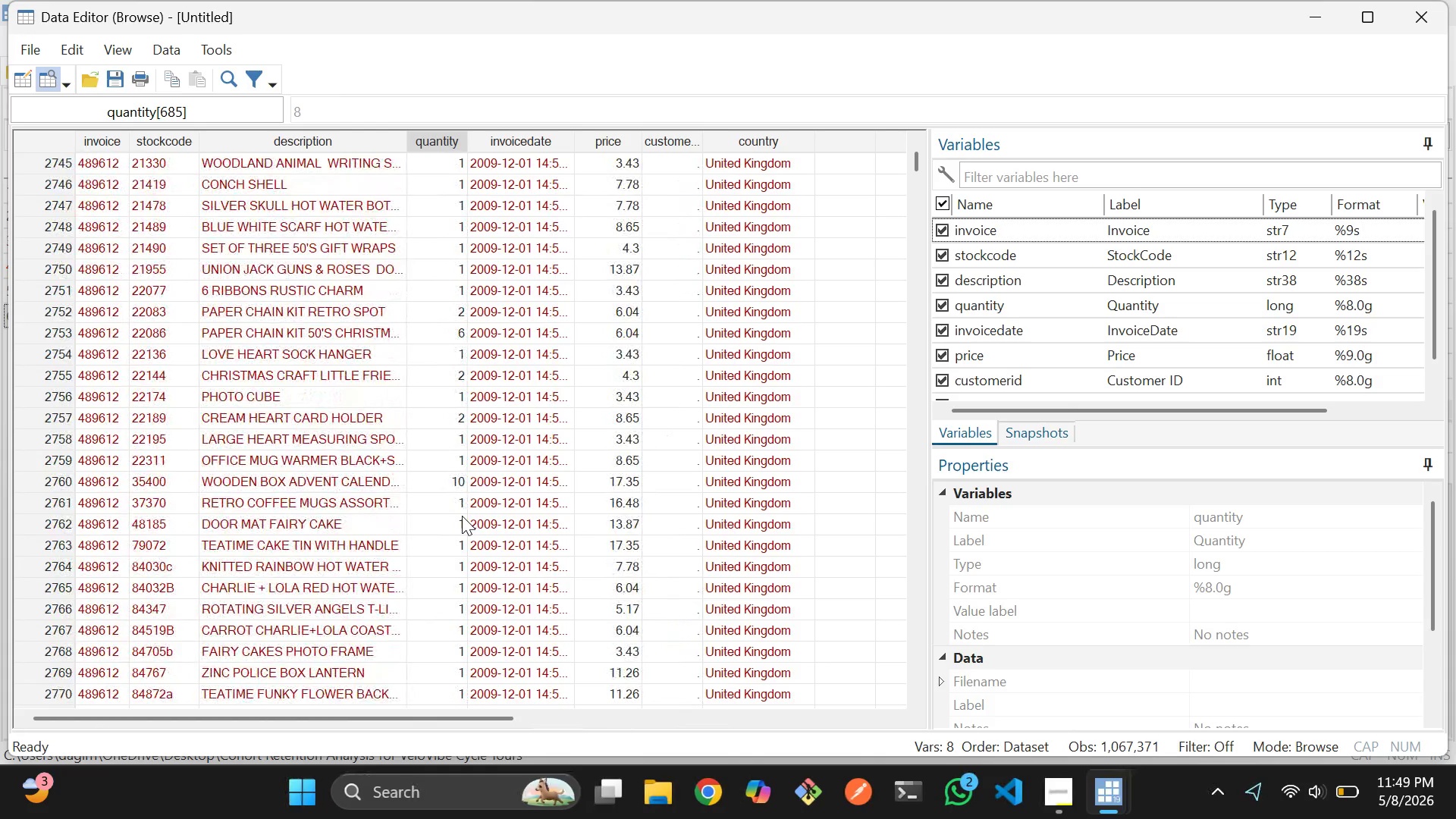 
scroll: coordinate [405, 519], scroll_direction: none, amount: 0.0
 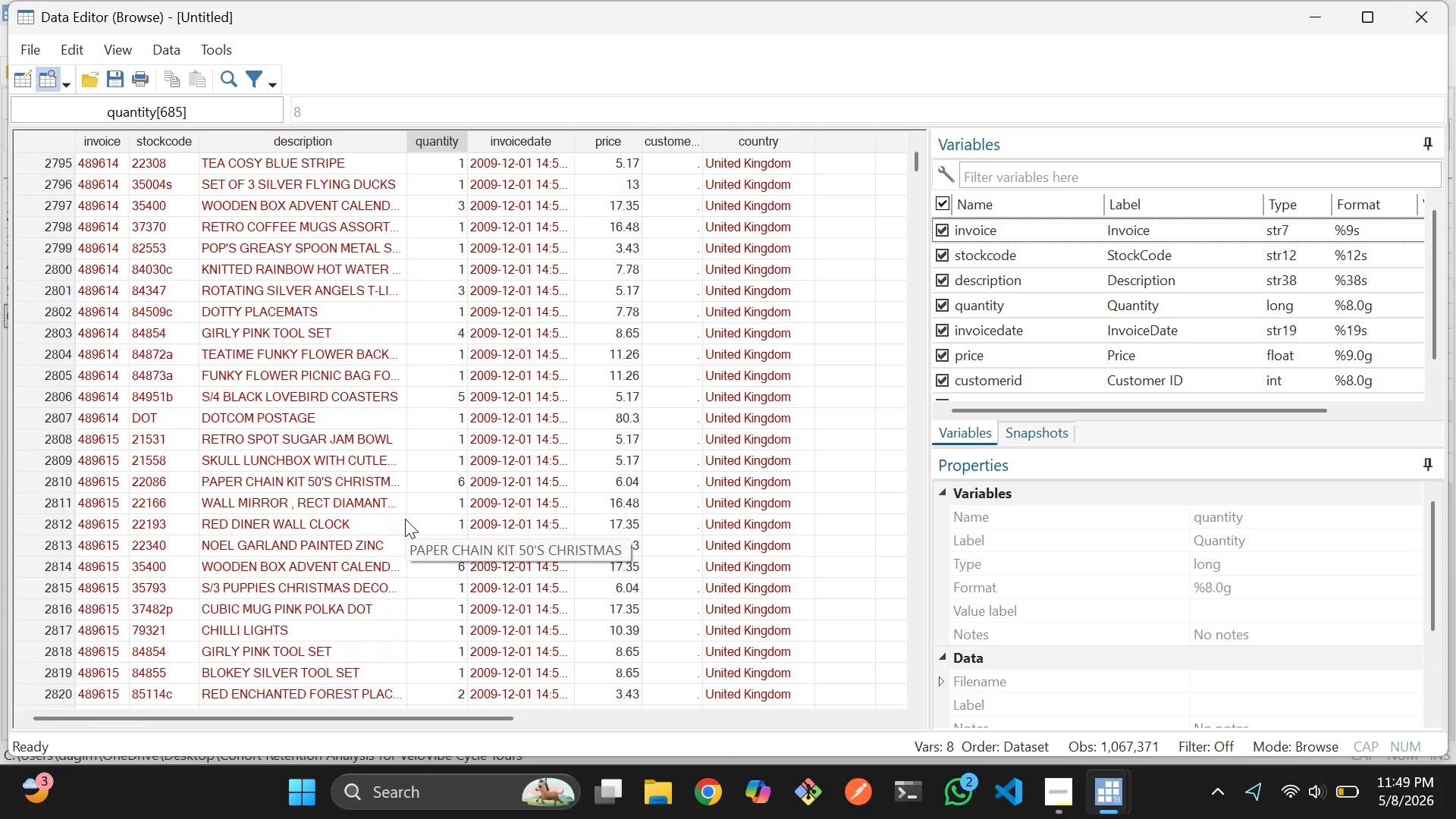 
scroll: coordinate [405, 519], scroll_direction: down, amount: 1.0
 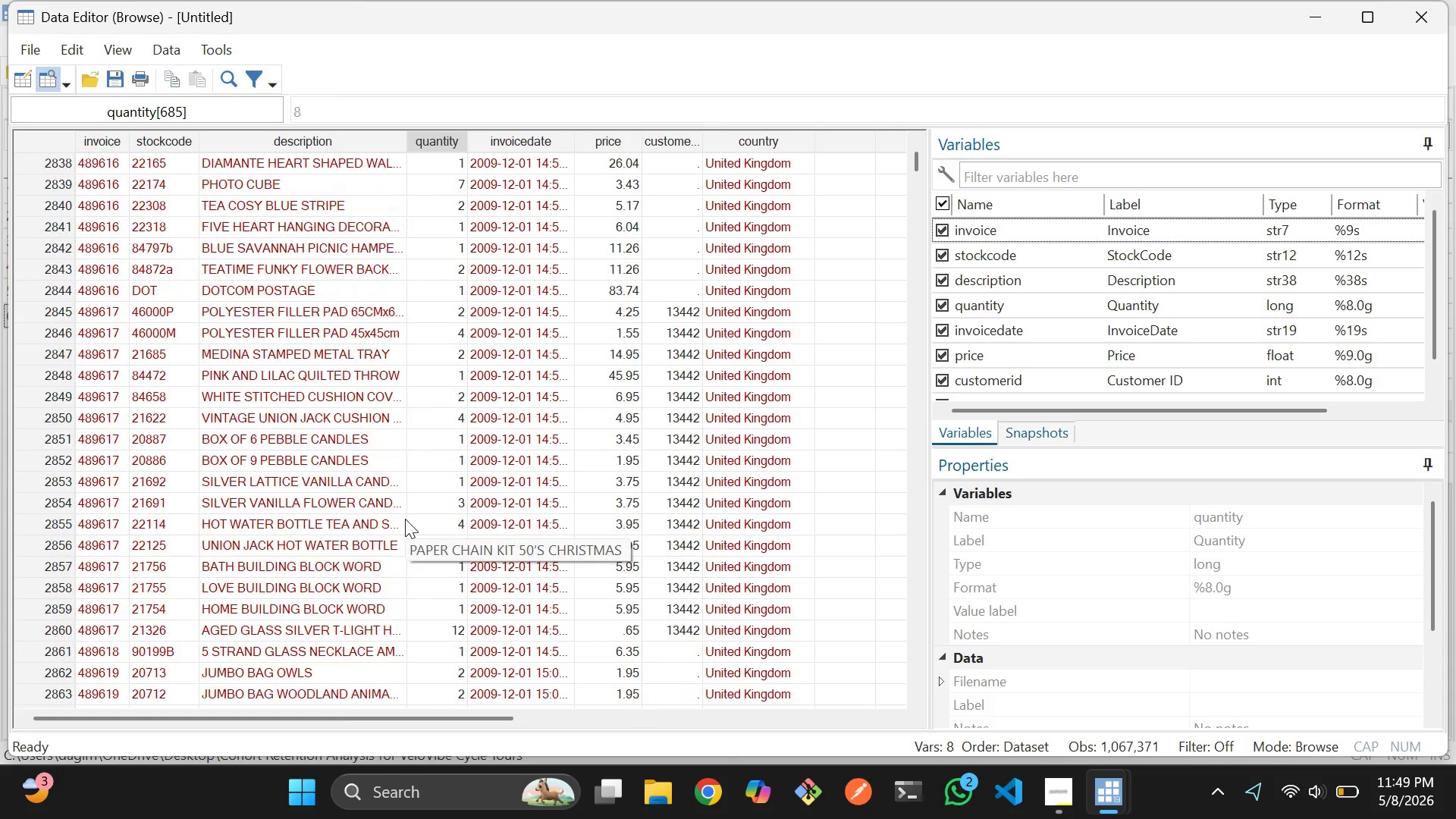 
scroll: coordinate [405, 519], scroll_direction: none, amount: 0.0
 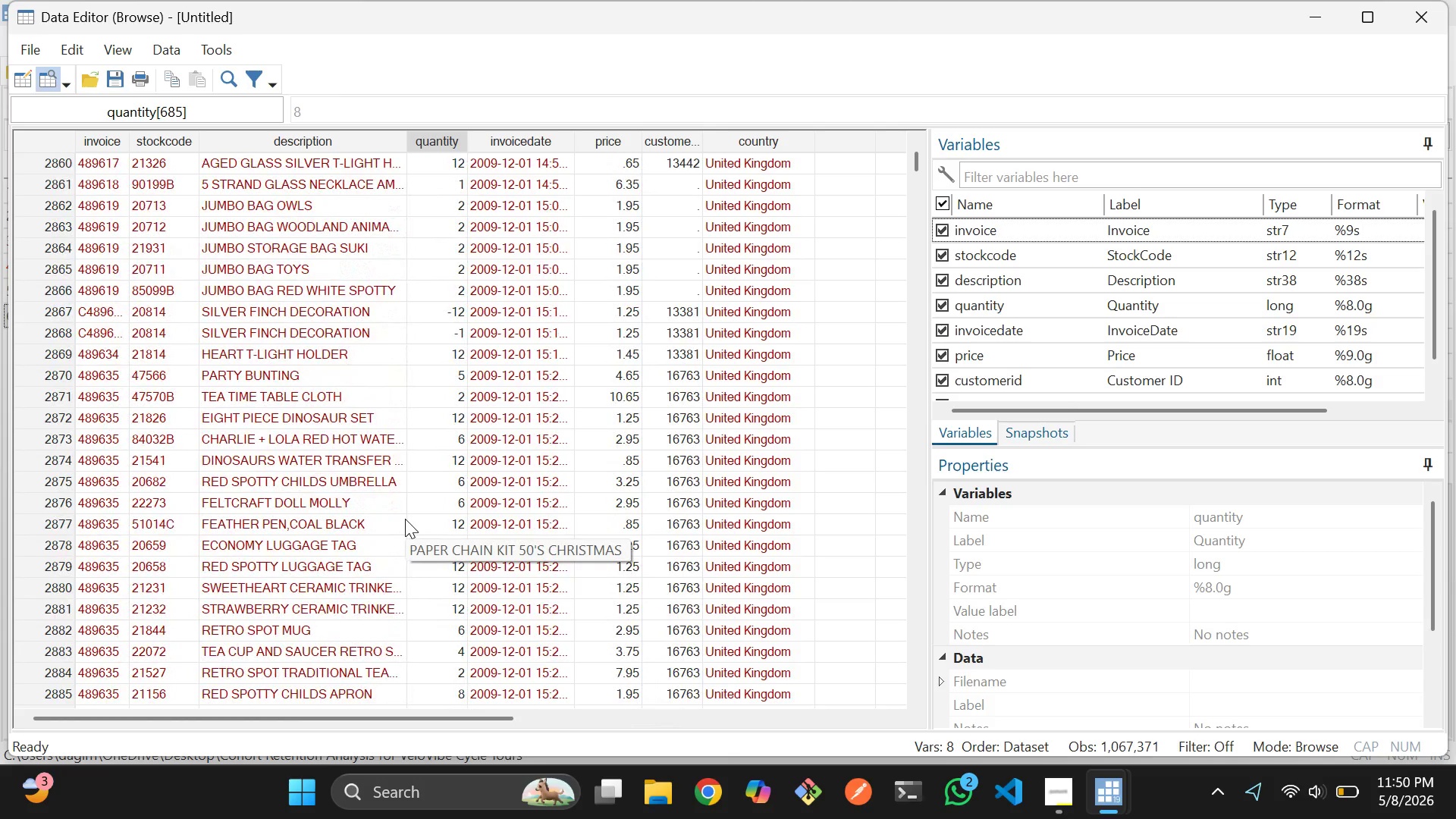 
scroll: coordinate [405, 519], scroll_direction: down, amount: 1.0
 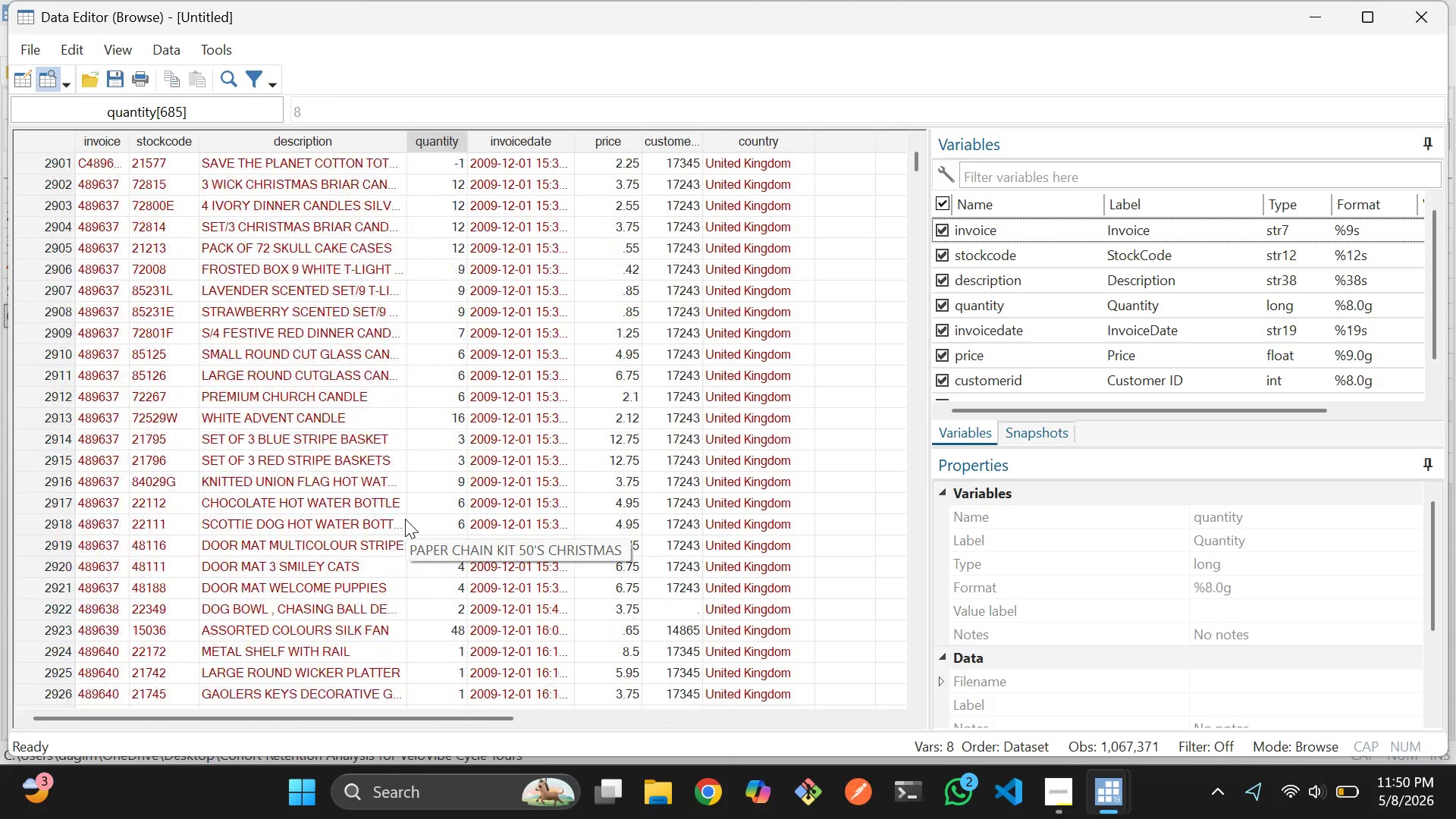 
scroll: coordinate [405, 519], scroll_direction: none, amount: 0.0
 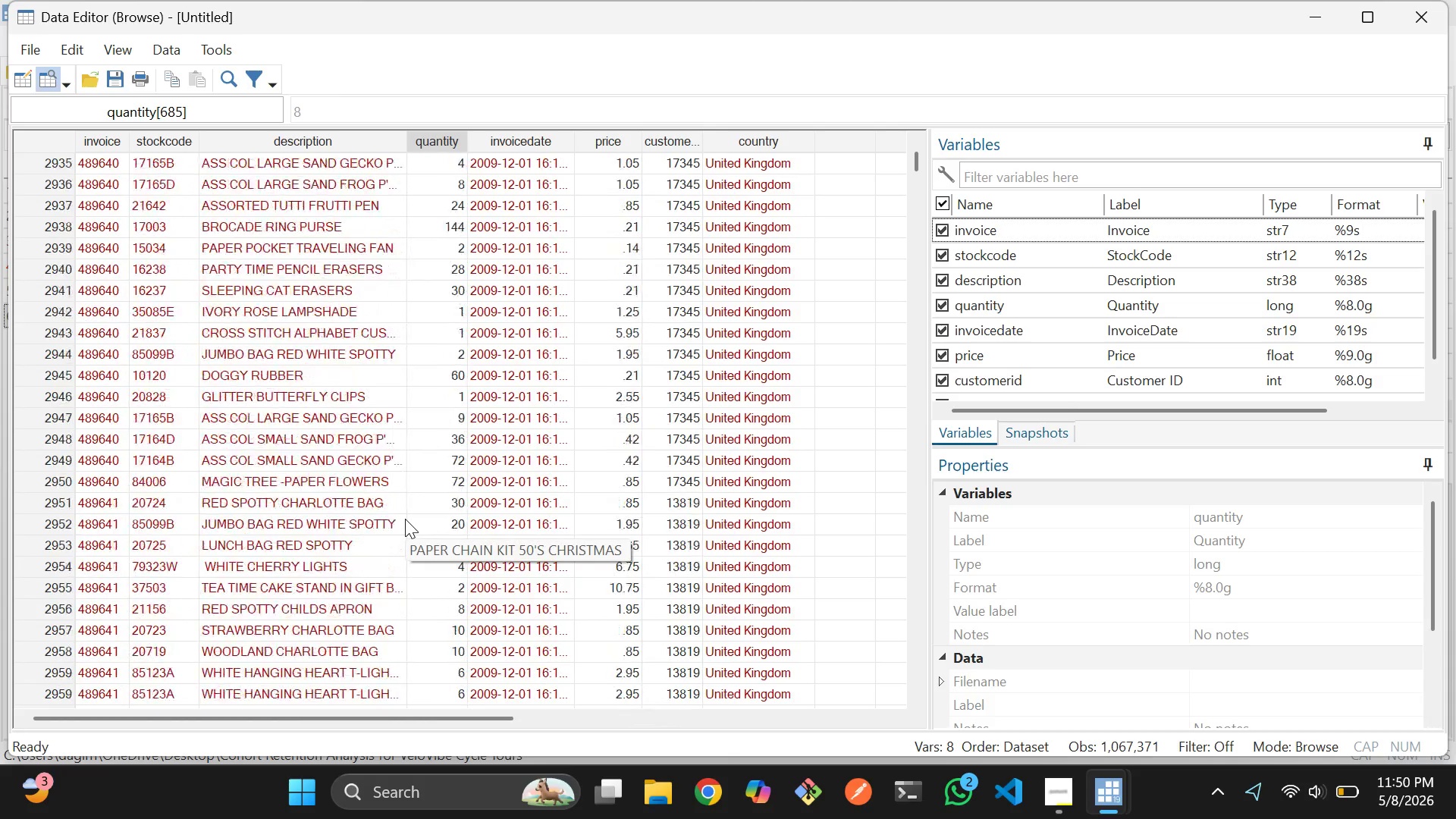 
scroll: coordinate [405, 519], scroll_direction: down, amount: 1.0
 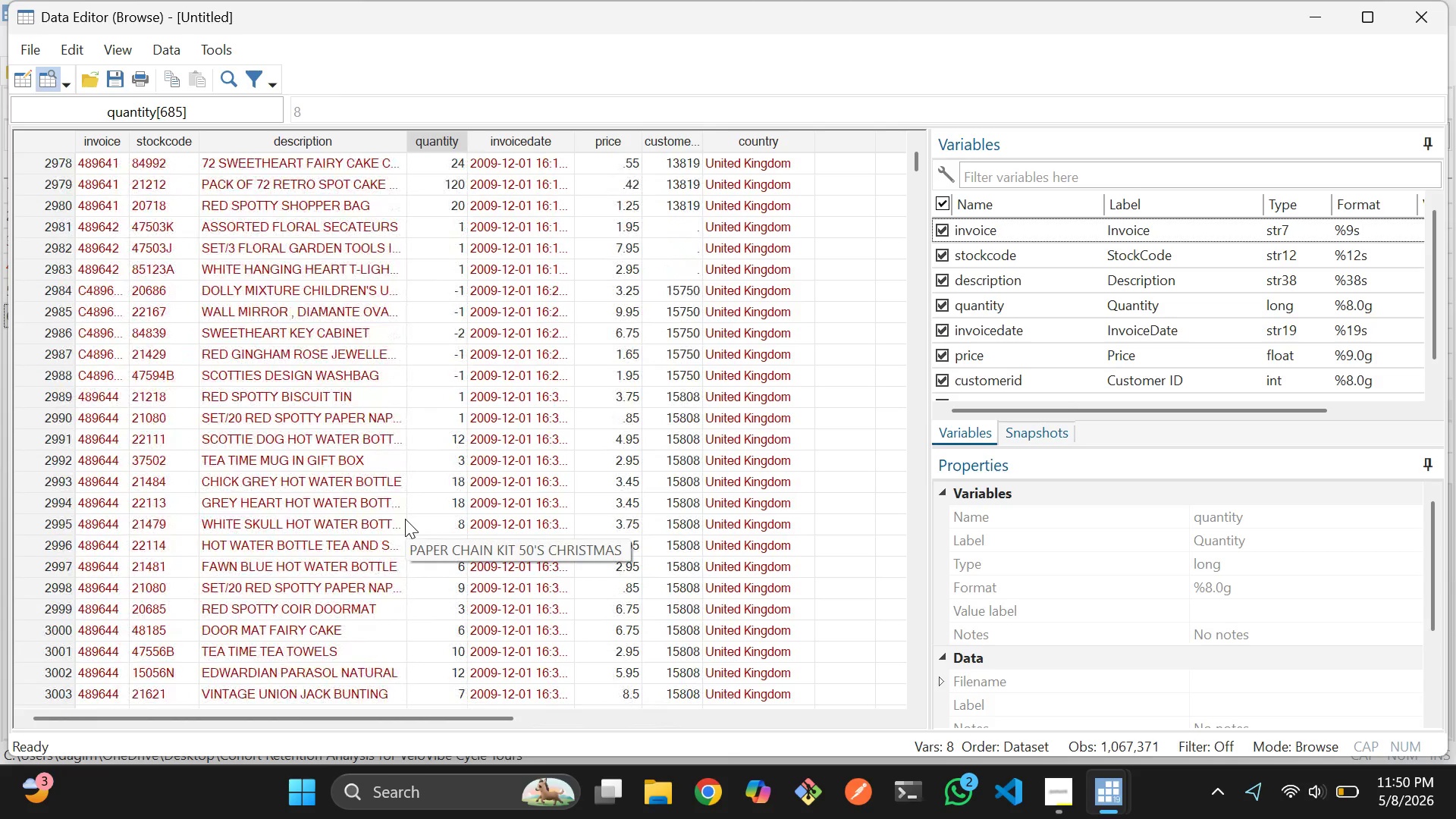 
scroll: coordinate [405, 519], scroll_direction: none, amount: 0.0
 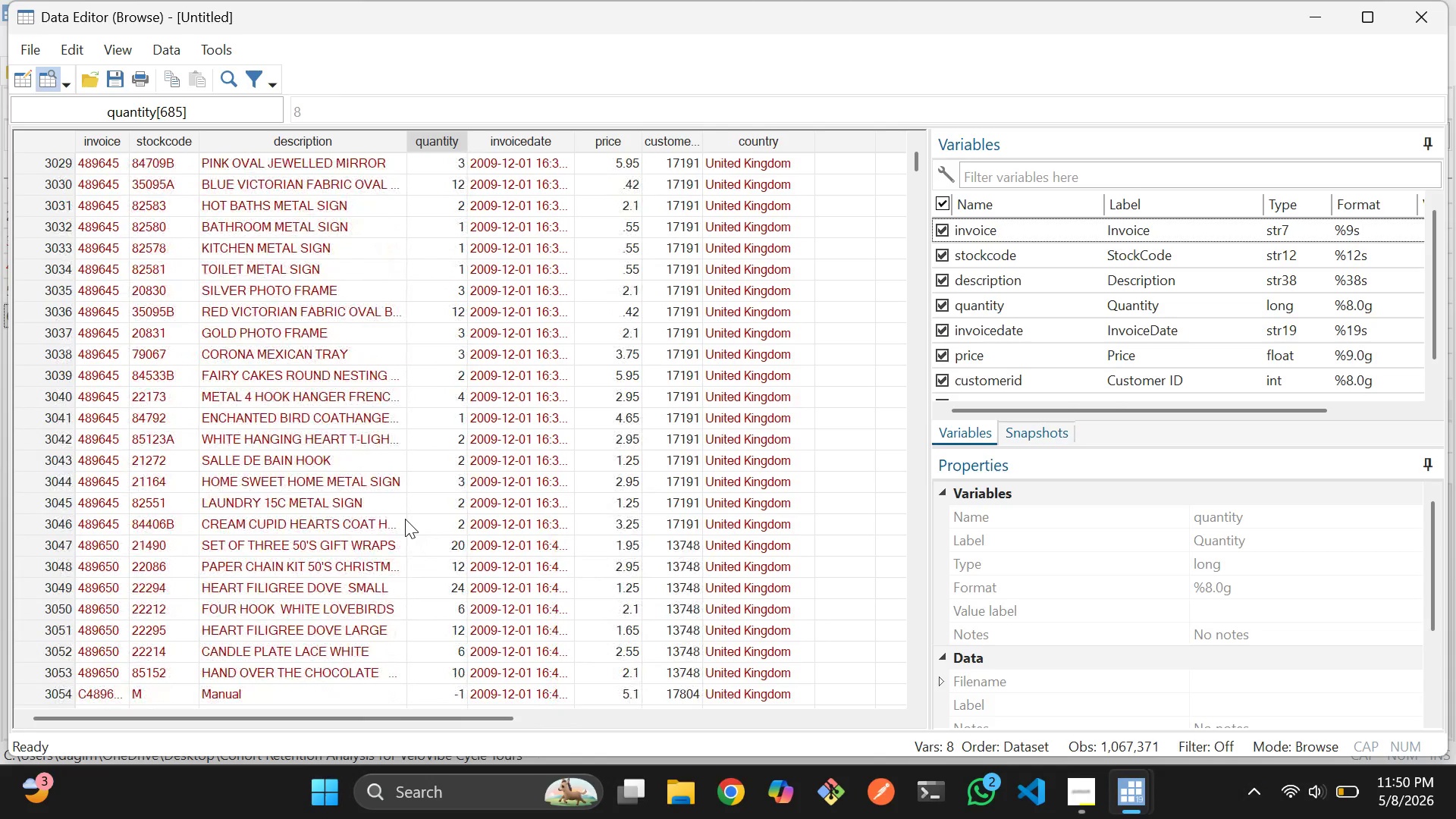 
scroll: coordinate [405, 519], scroll_direction: down, amount: 1.0
 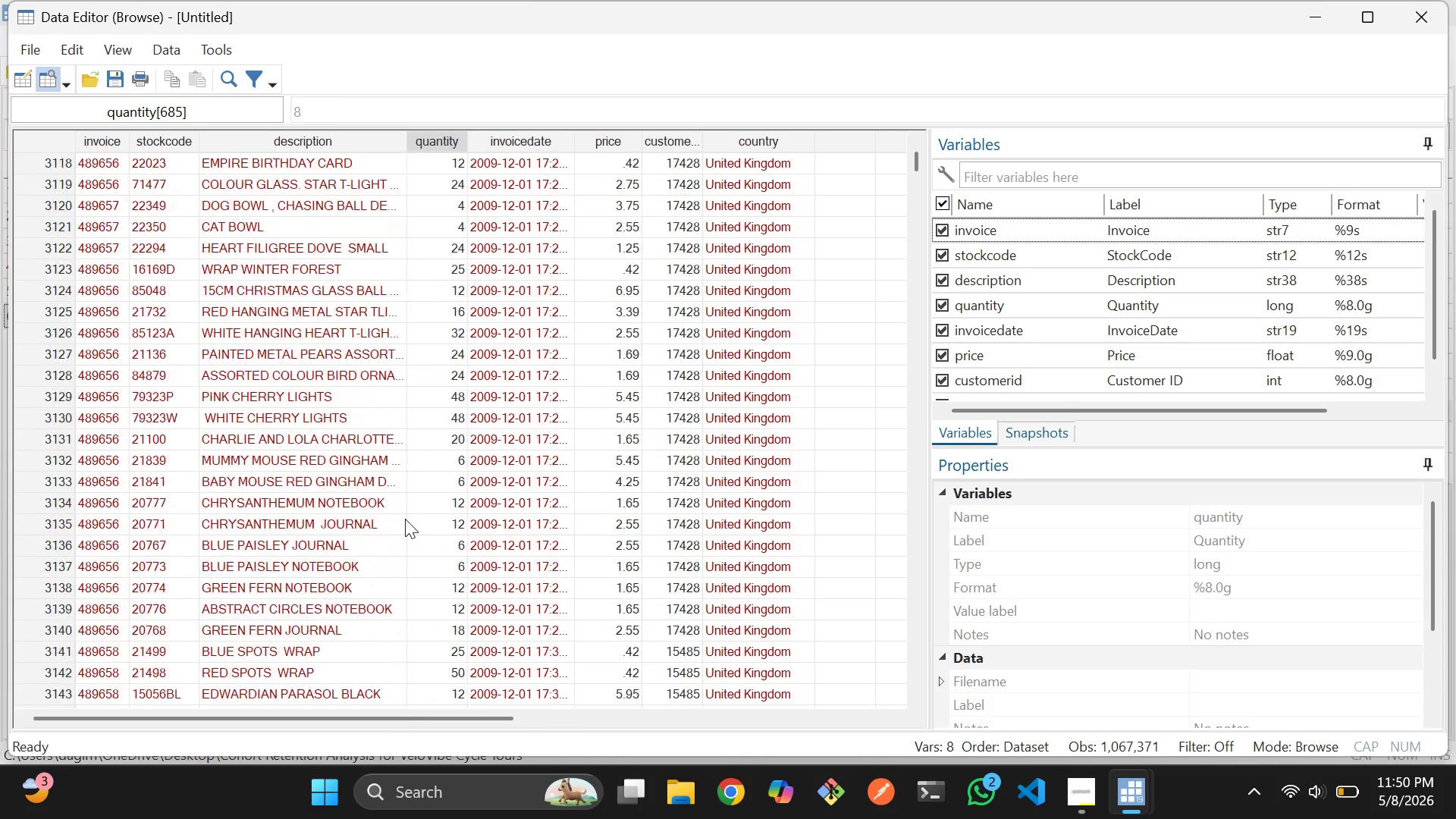 
scroll: coordinate [405, 519], scroll_direction: none, amount: 0.0
 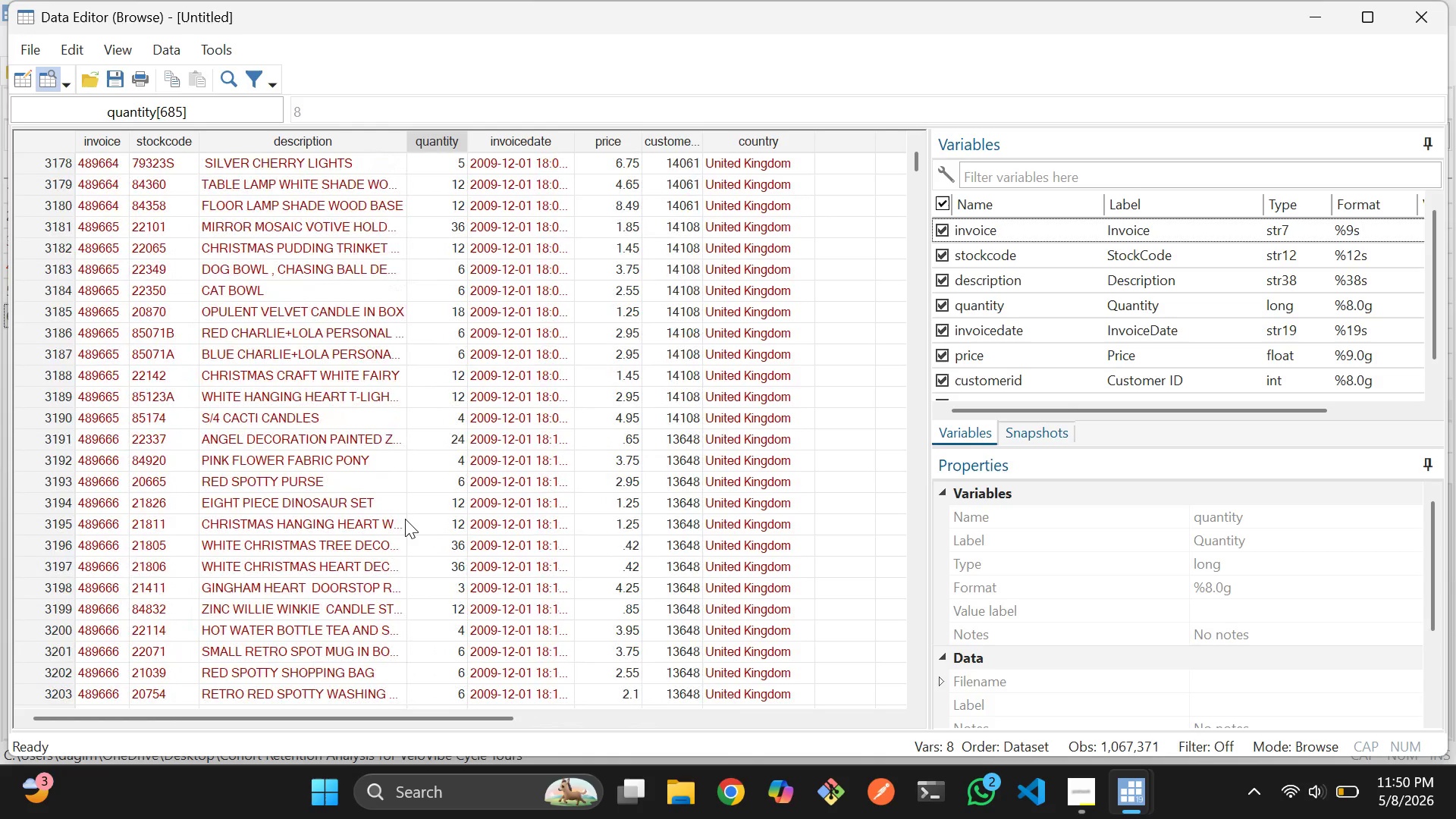 
scroll: coordinate [405, 519], scroll_direction: down, amount: 1.0
 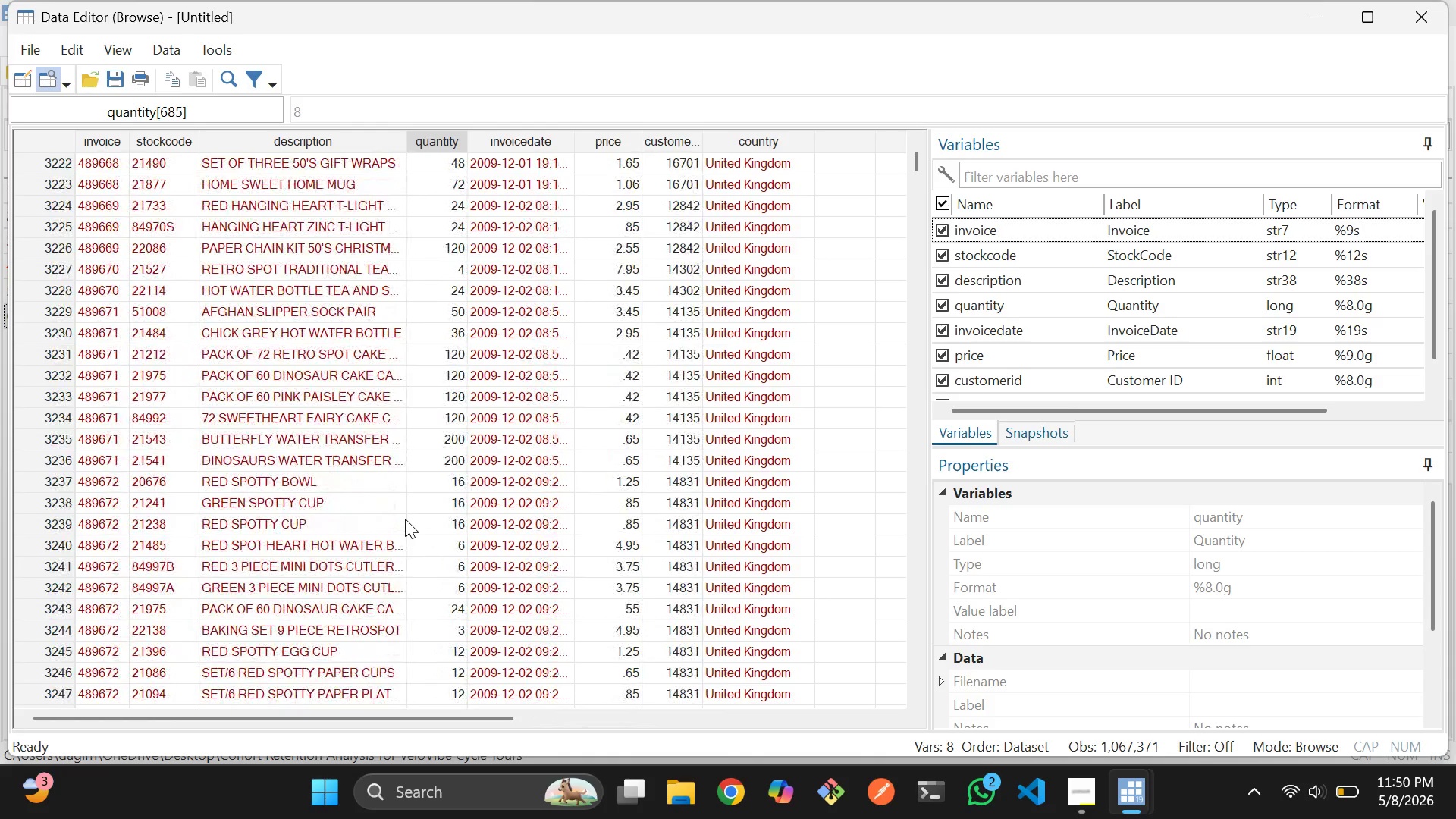 
scroll: coordinate [405, 519], scroll_direction: none, amount: 0.0
 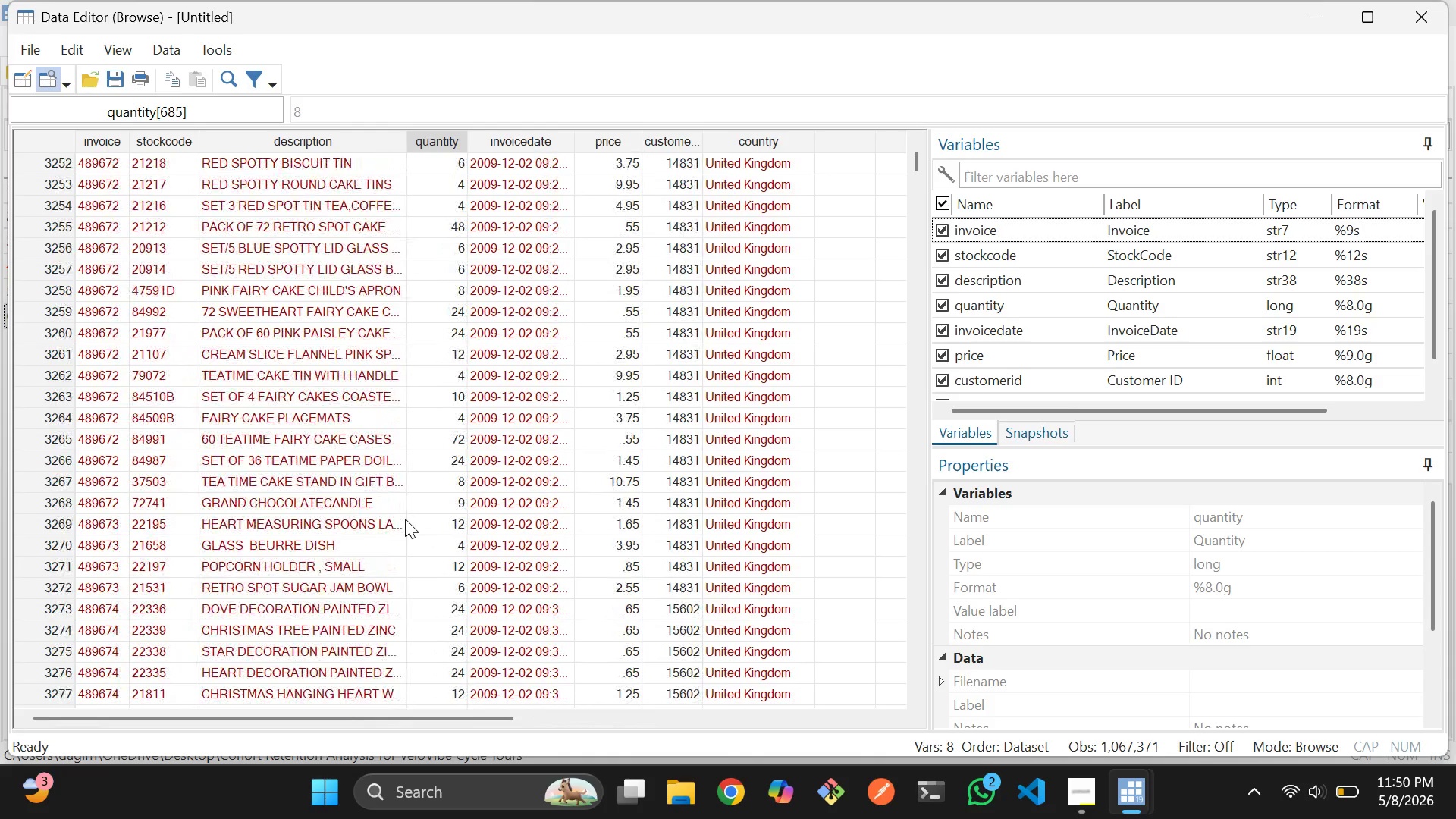 
scroll: coordinate [405, 519], scroll_direction: down, amount: 1.0
 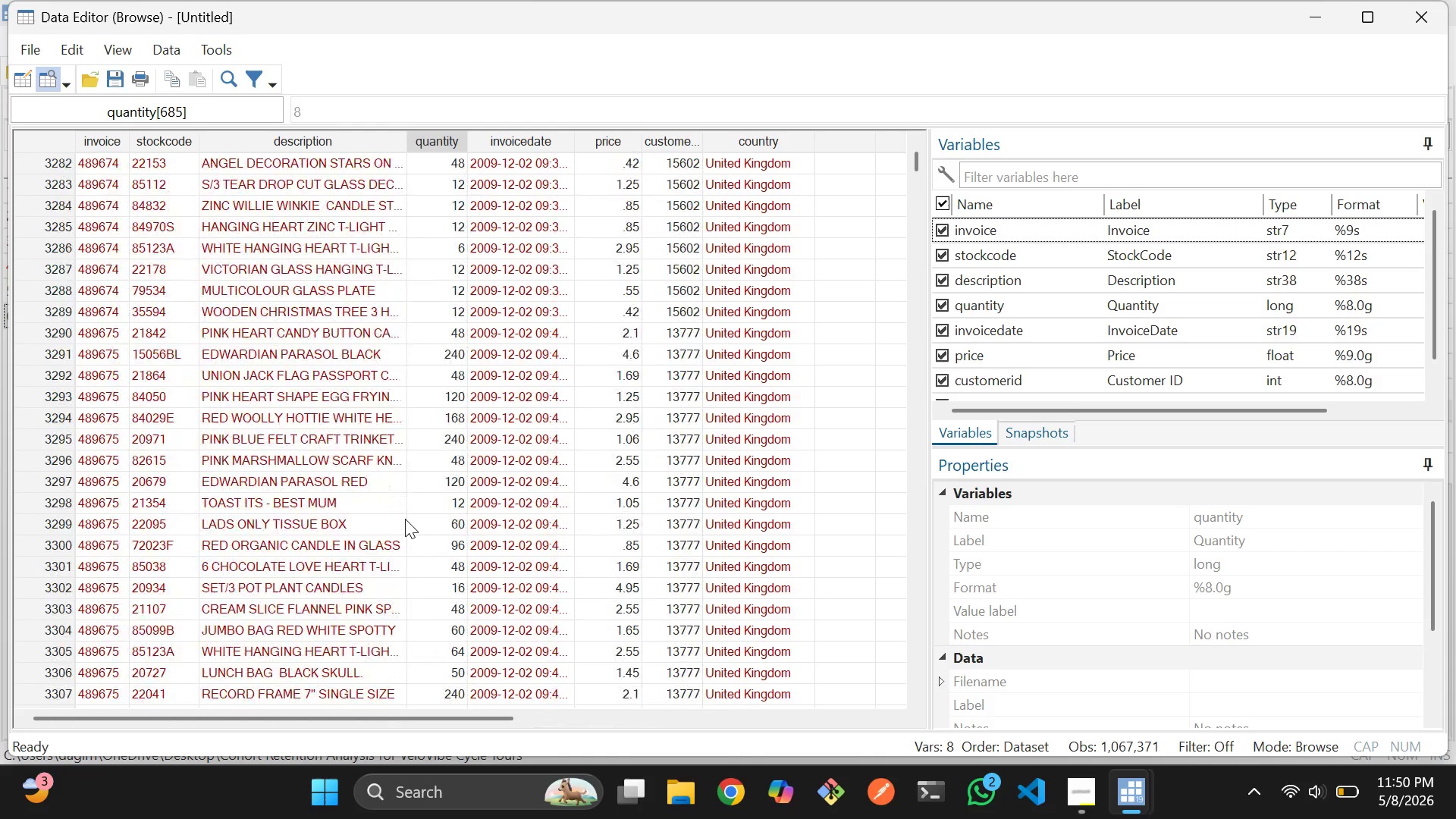 
scroll: coordinate [405, 519], scroll_direction: none, amount: 0.0
 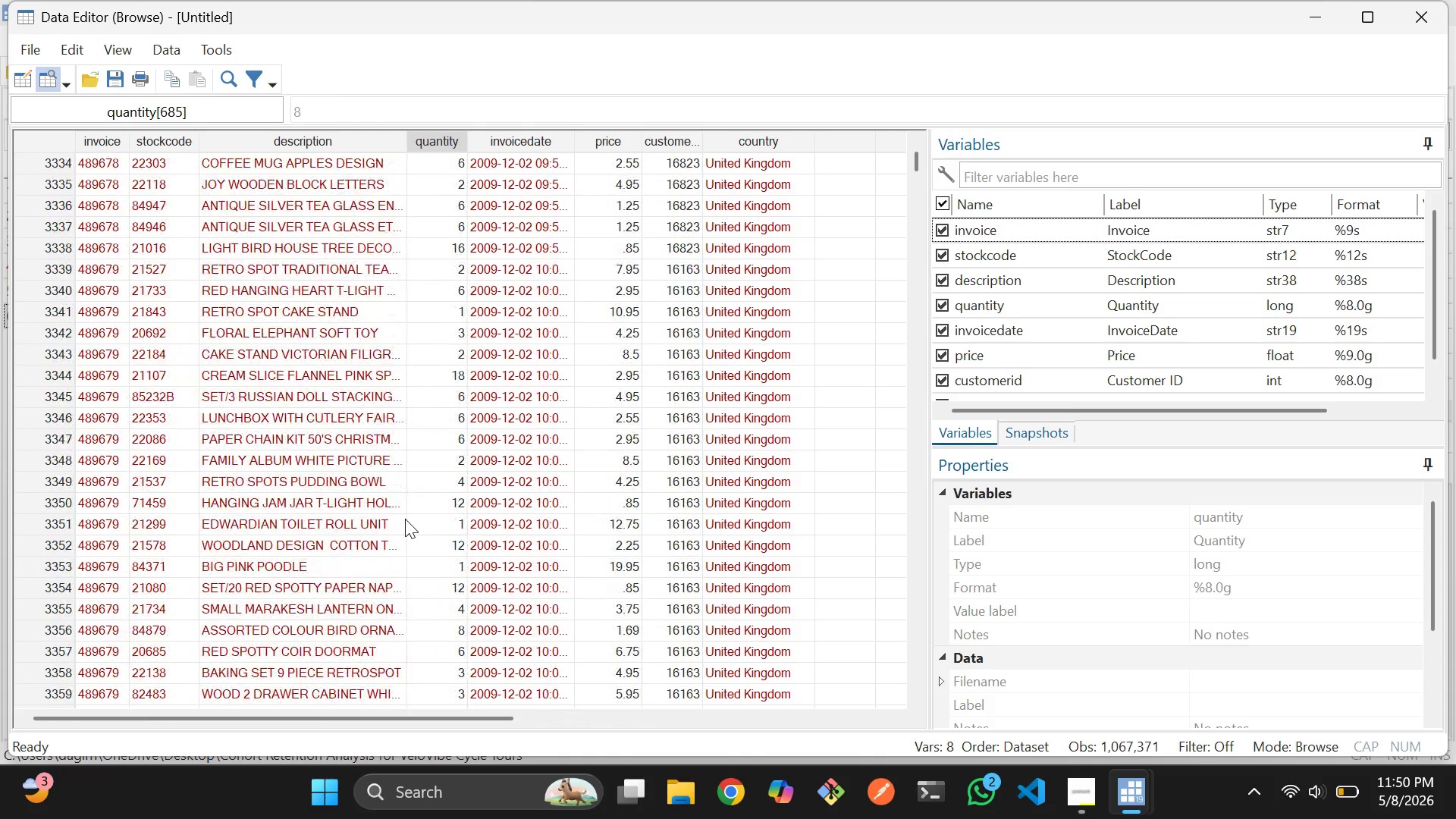 
scroll: coordinate [404, 516], scroll_direction: down, amount: 3.0
 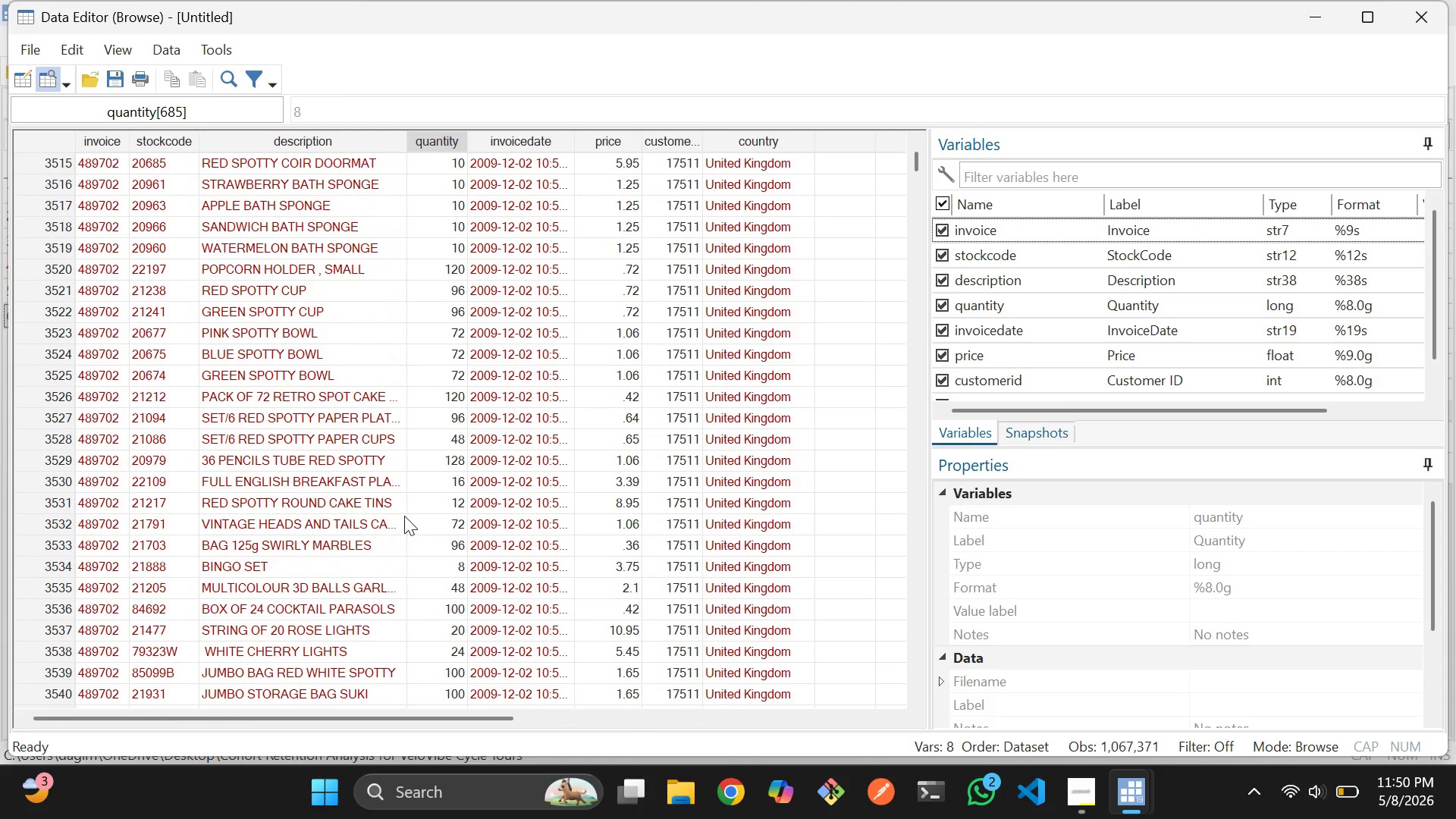 
wait(6.89)
 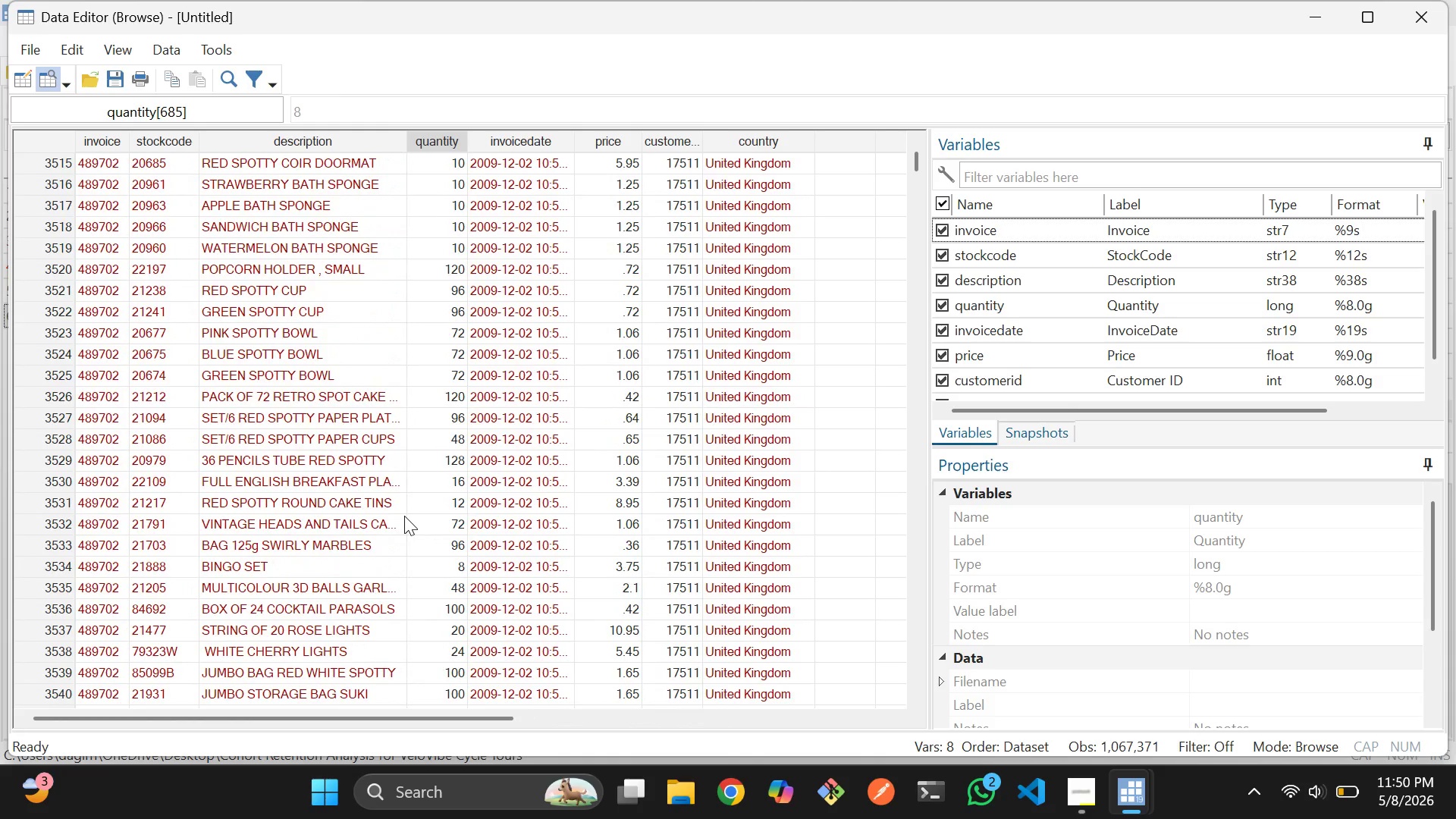 
left_click([1445, 17])
 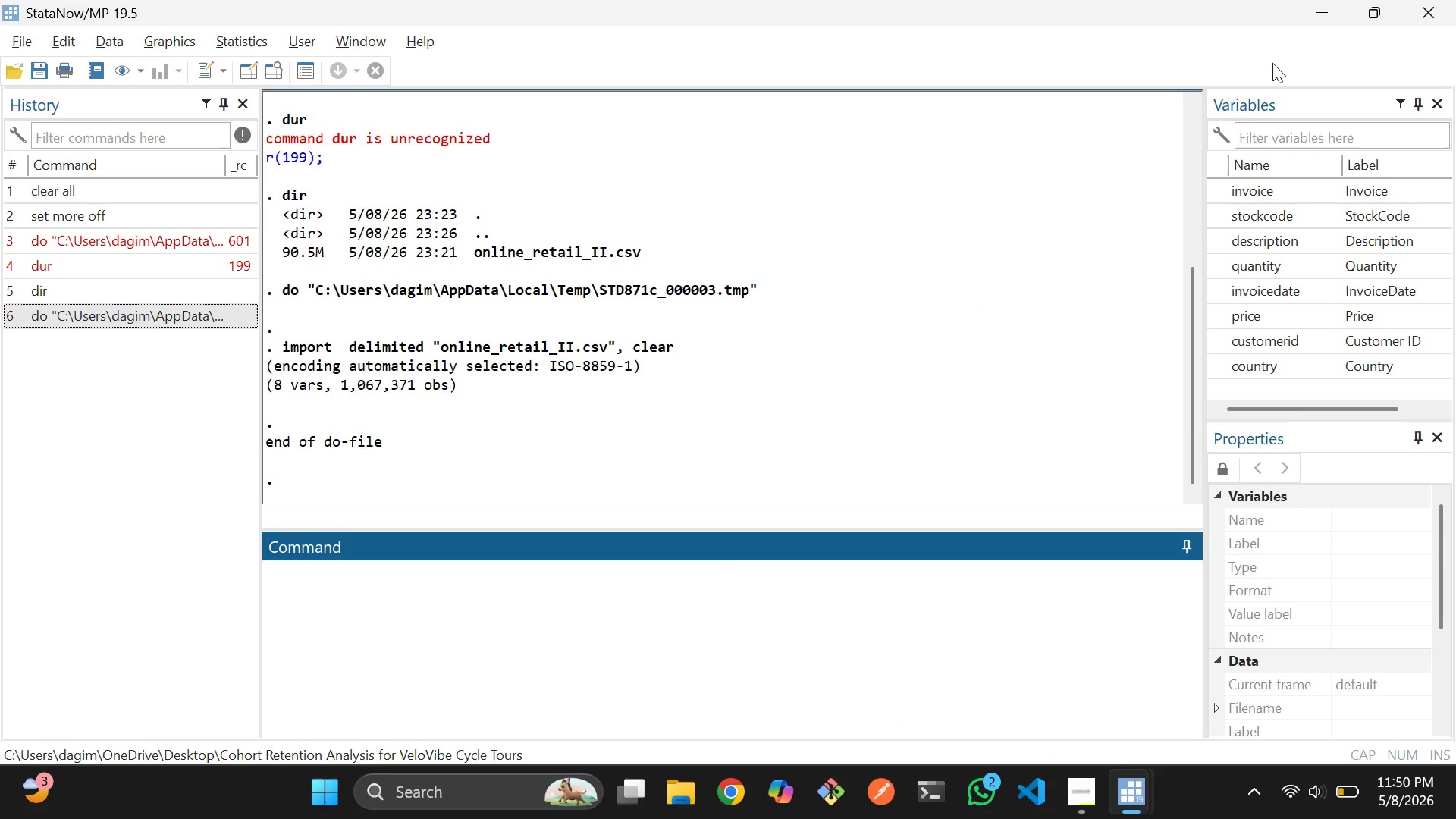 
wait(8.92)
 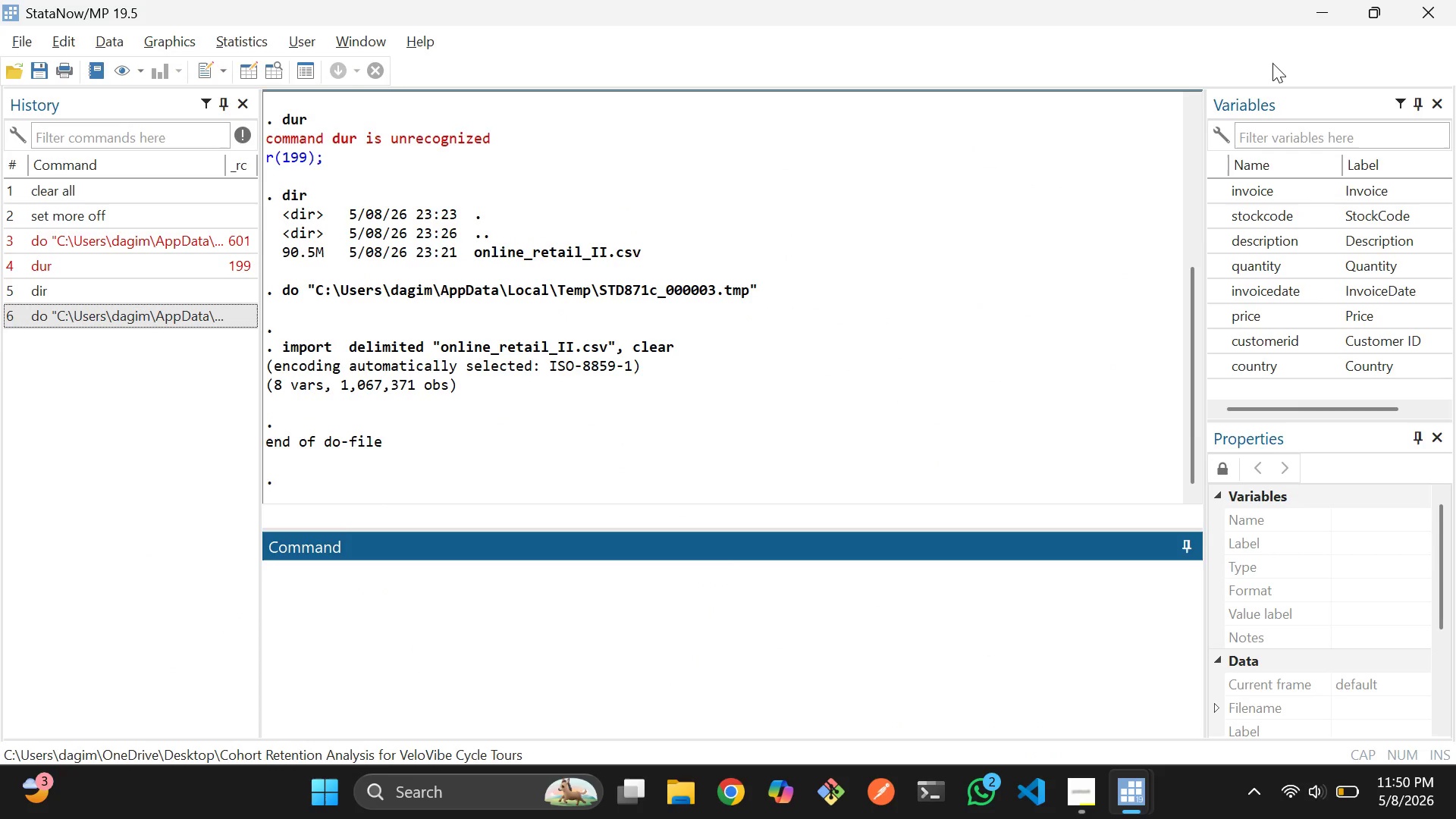 
key(Alt+AltLeft)
 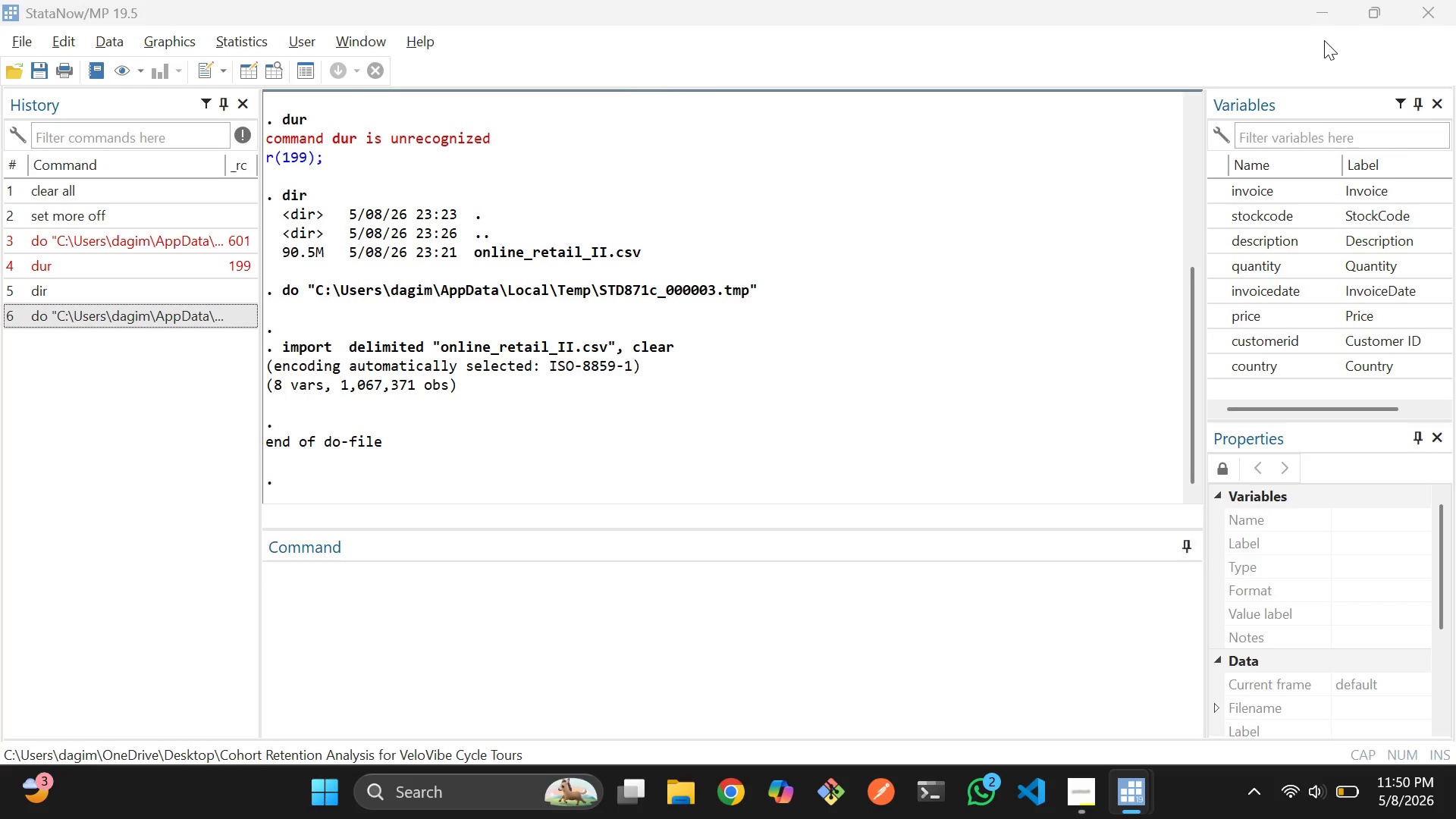 
key(Alt+Tab)
 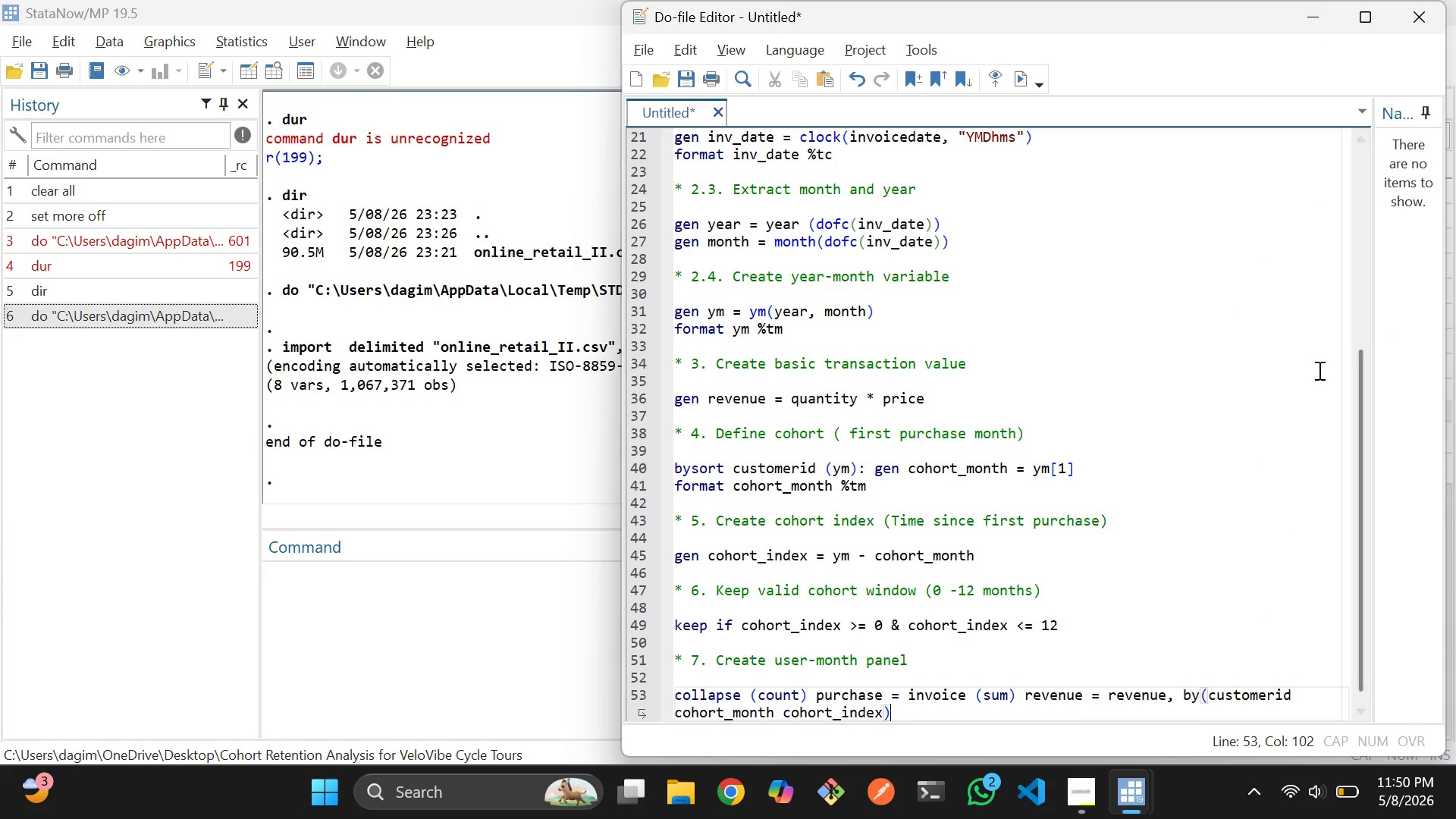 
scroll: coordinate [1111, 283], scroll_direction: down, amount: 3.0
 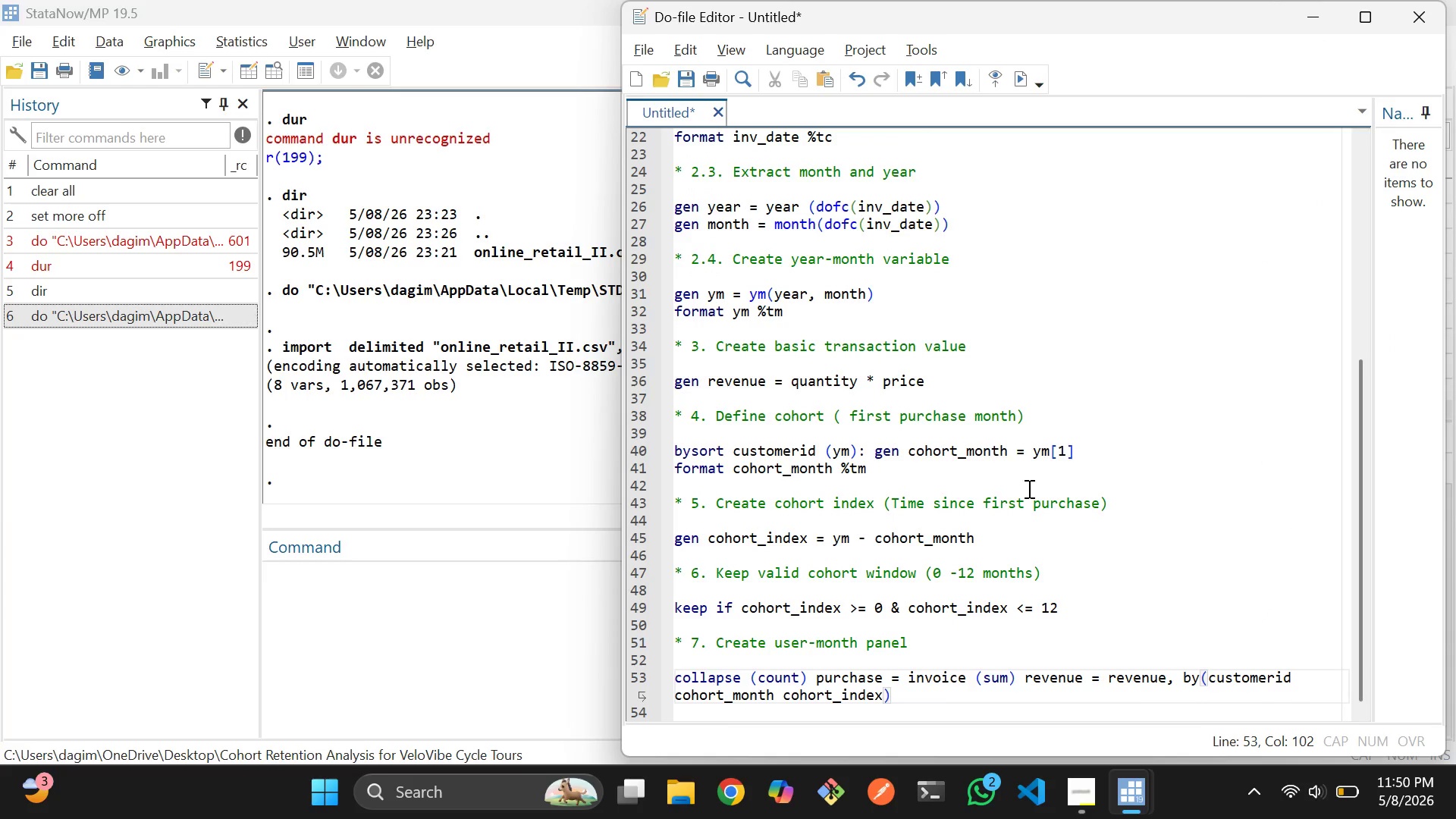 
scroll: coordinate [1028, 488], scroll_direction: up, amount: 13.0
 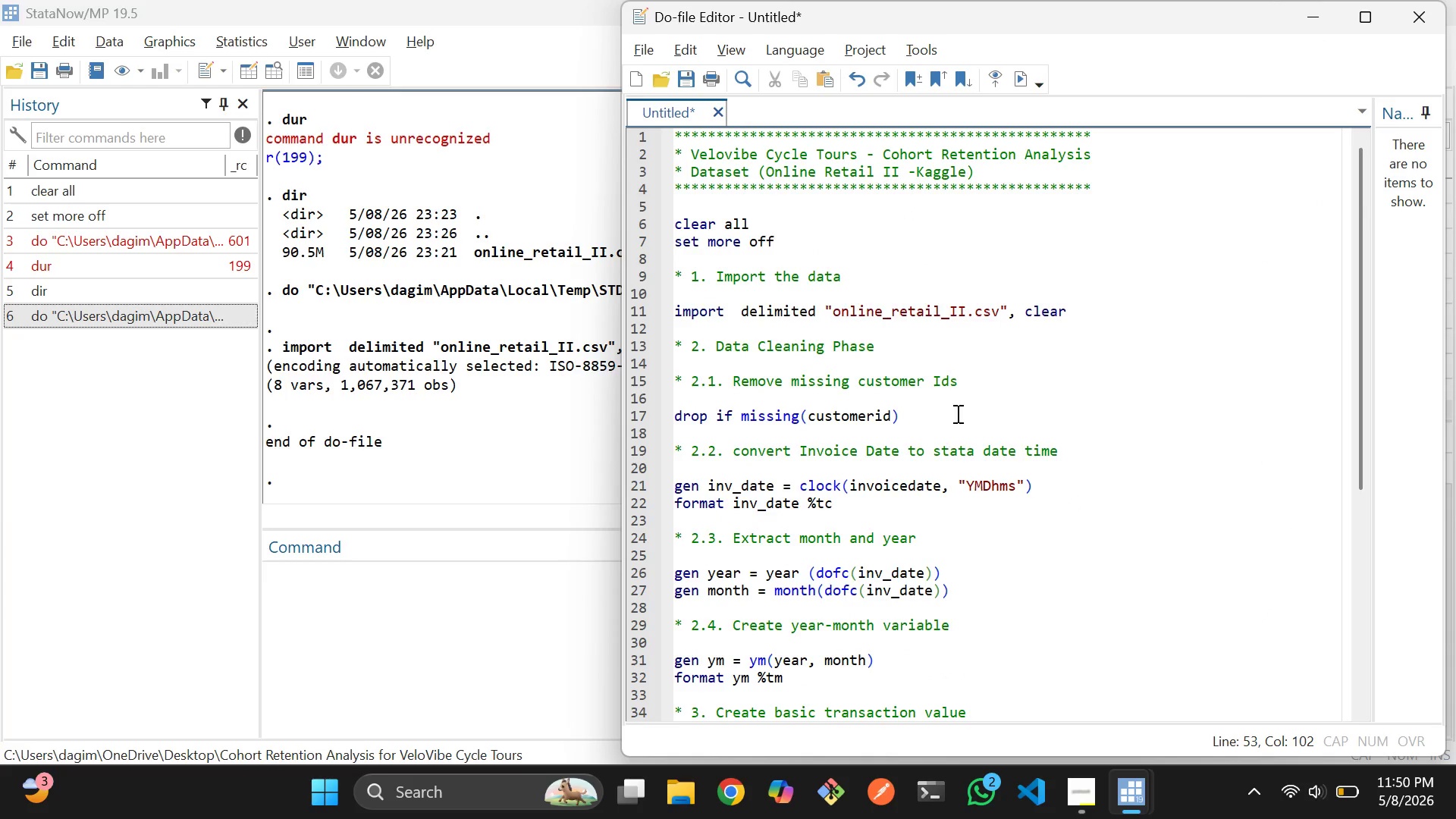 
left_click_drag(start_coordinate=[956, 409], to_coordinate=[673, 416])
 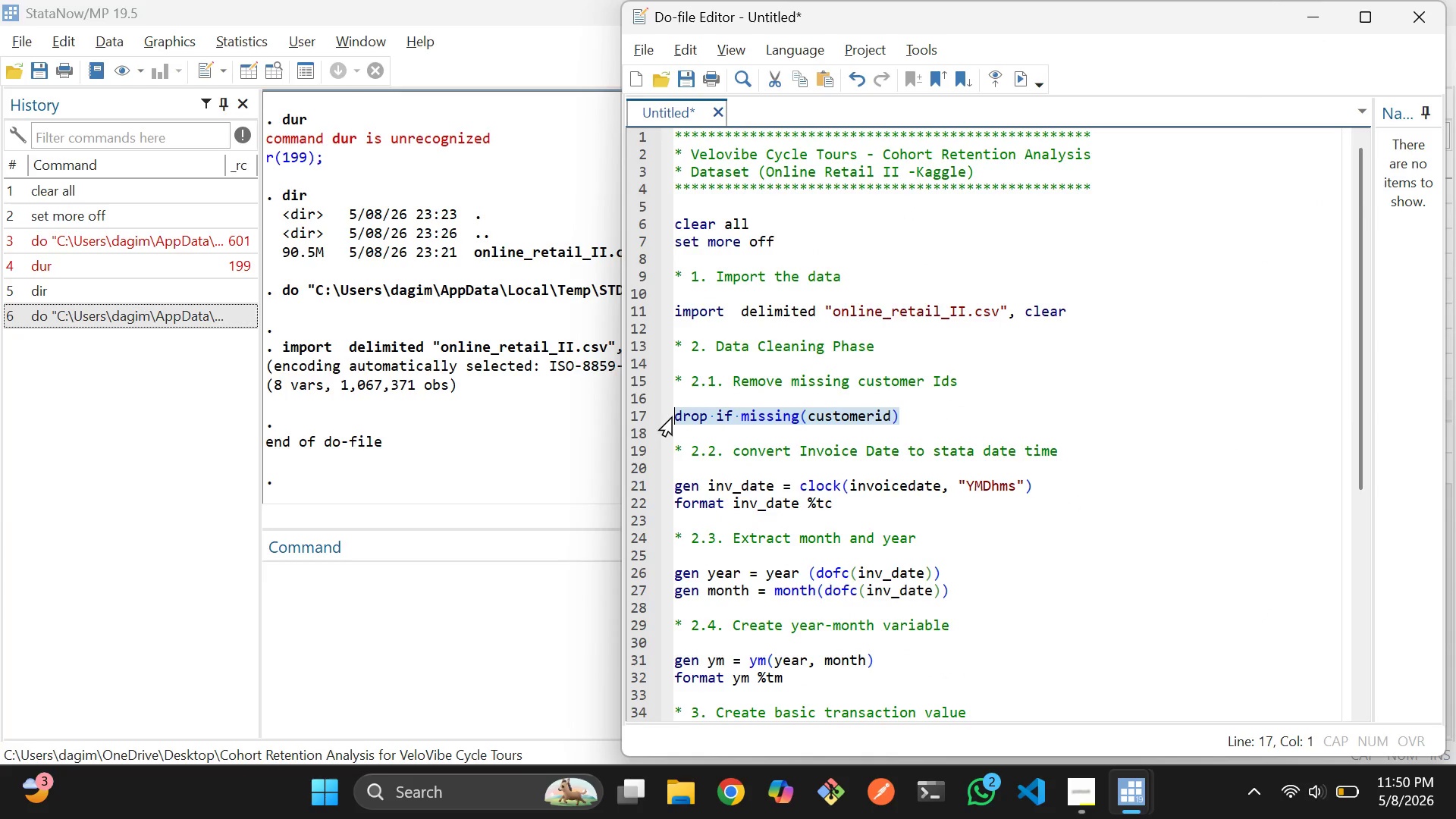 
key(Control+D)
 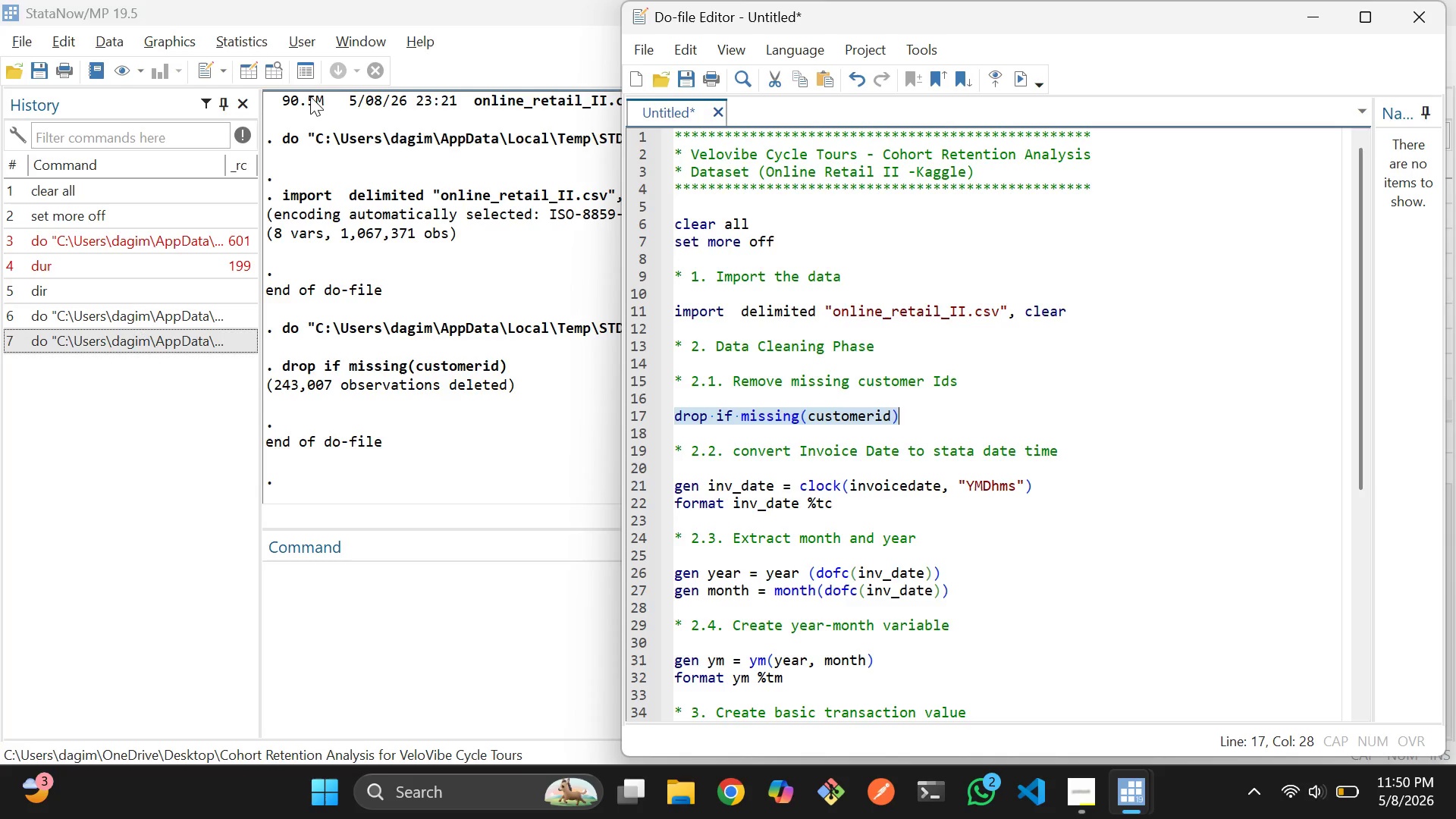 
left_click([273, 64])
 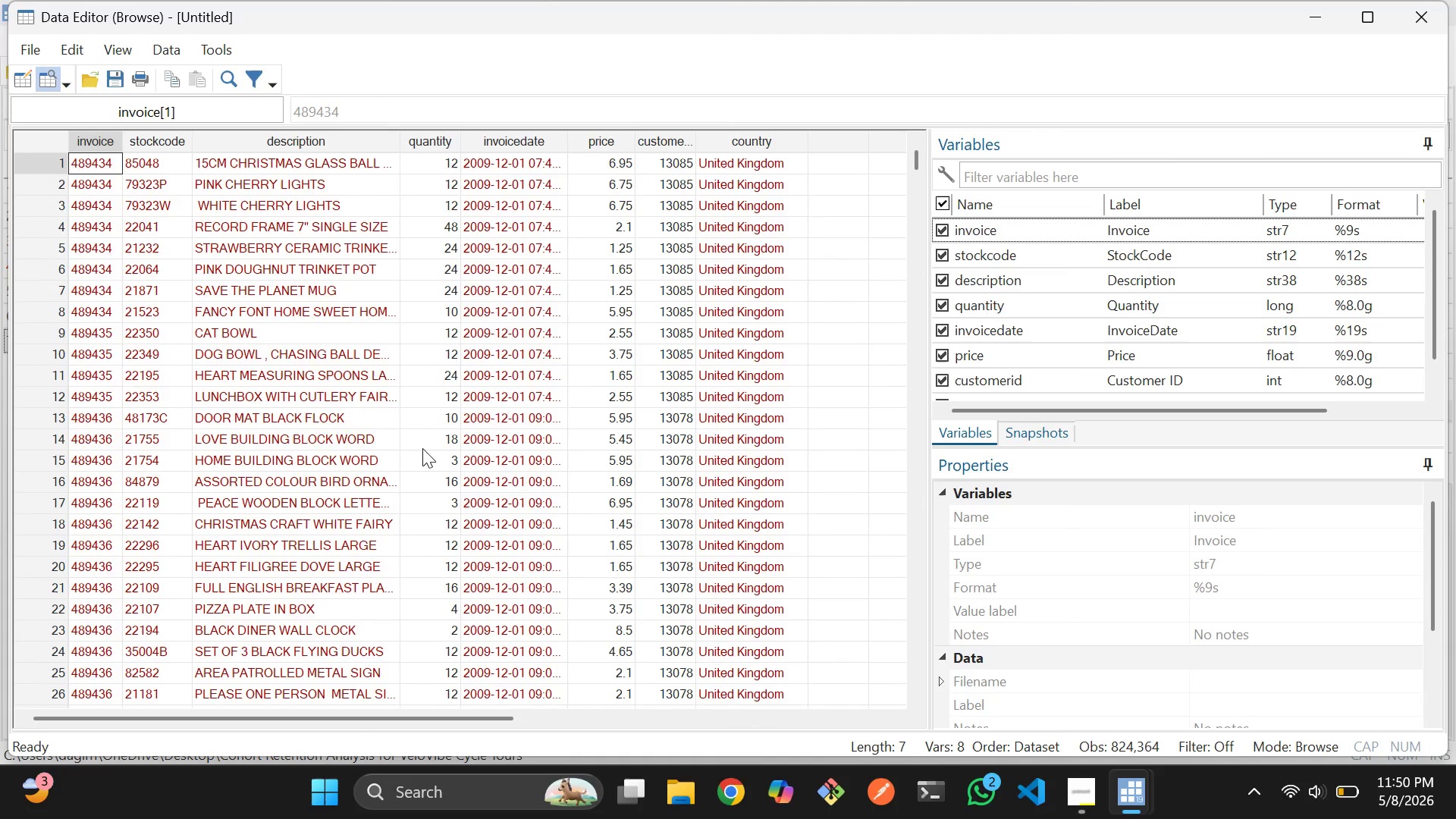 
scroll: coordinate [422, 448], scroll_direction: down, amount: 16.0
 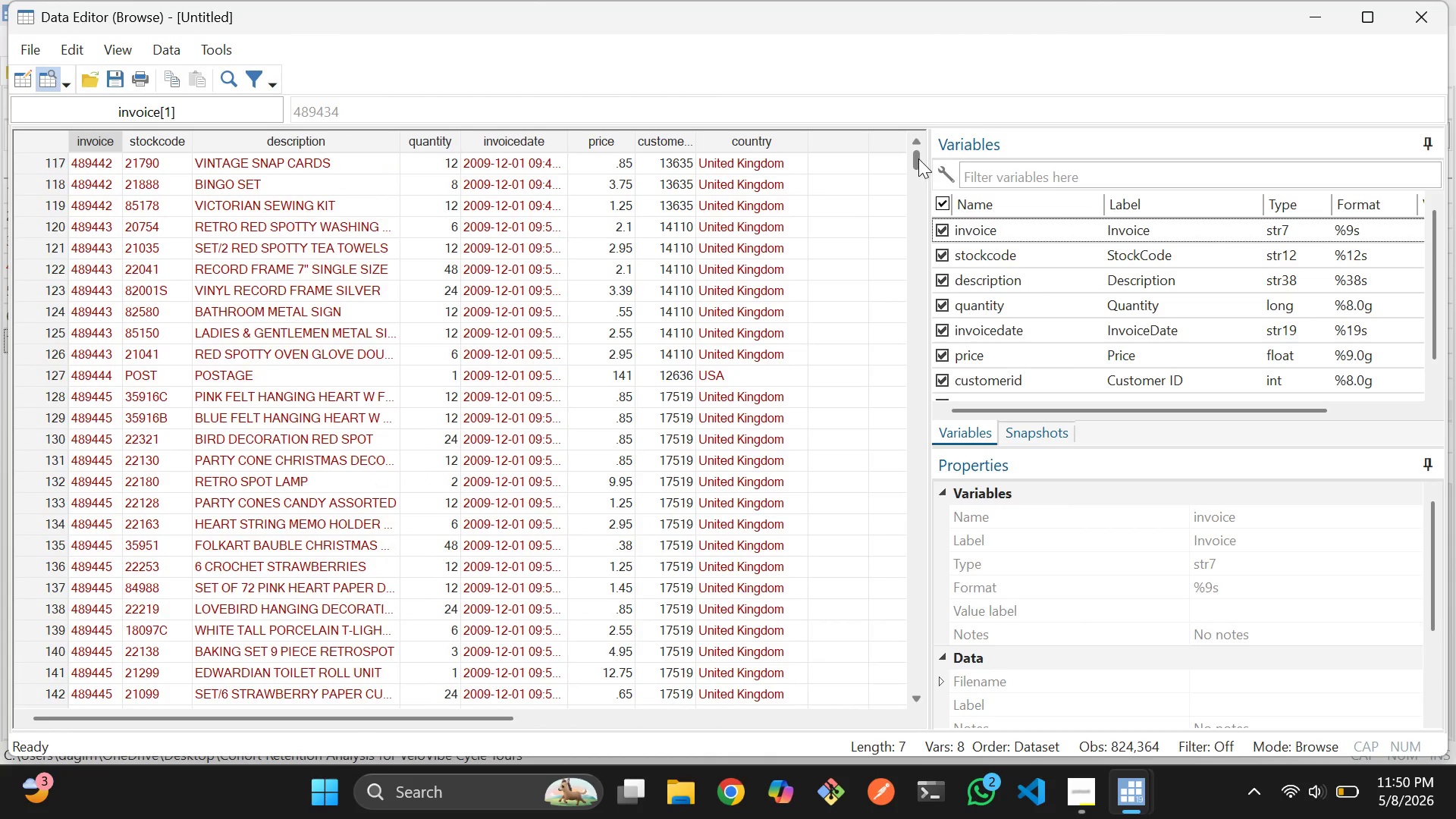 
left_click_drag(start_coordinate=[918, 158], to_coordinate=[886, 576])